 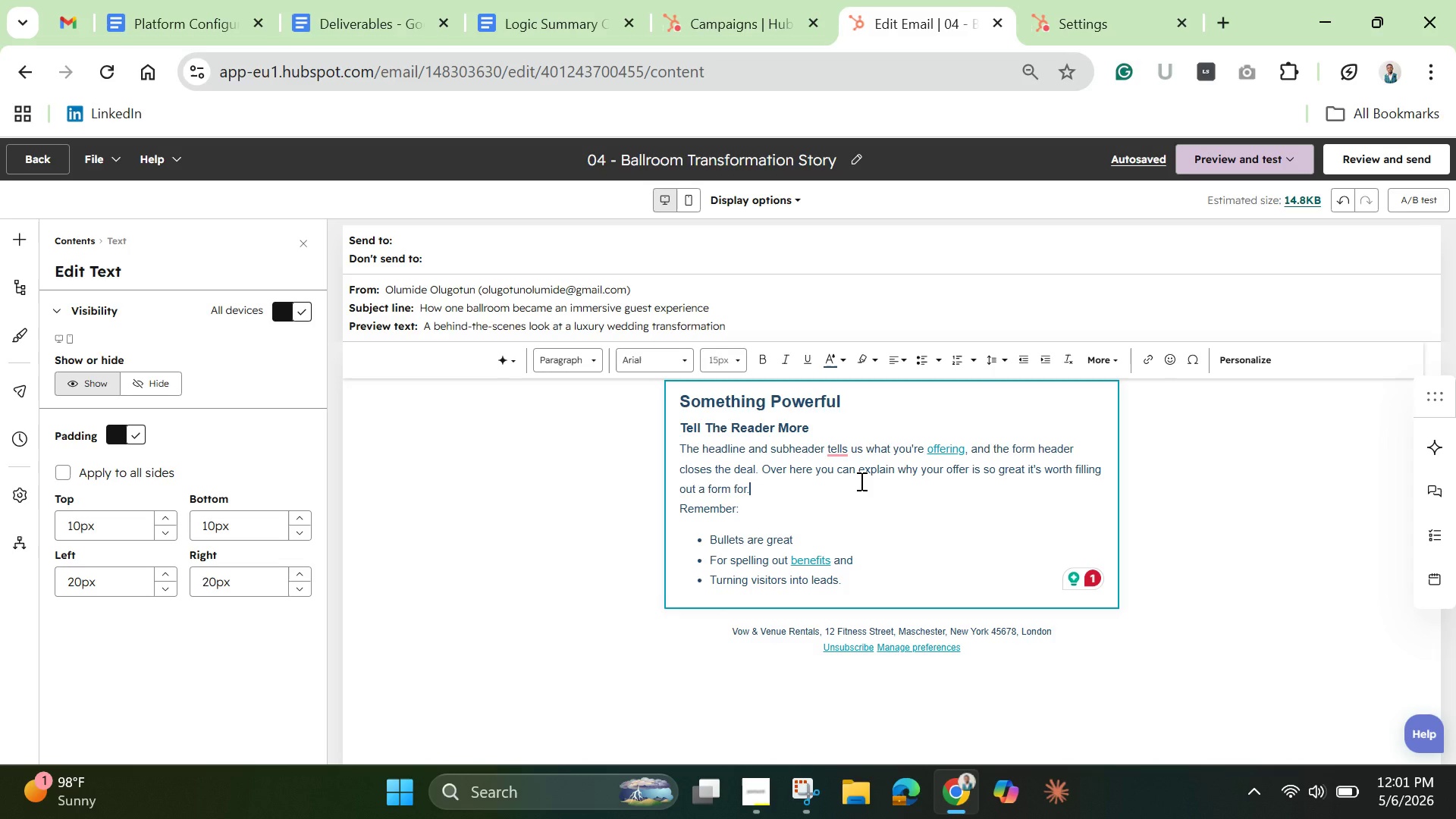 
left_click([860, 481])
 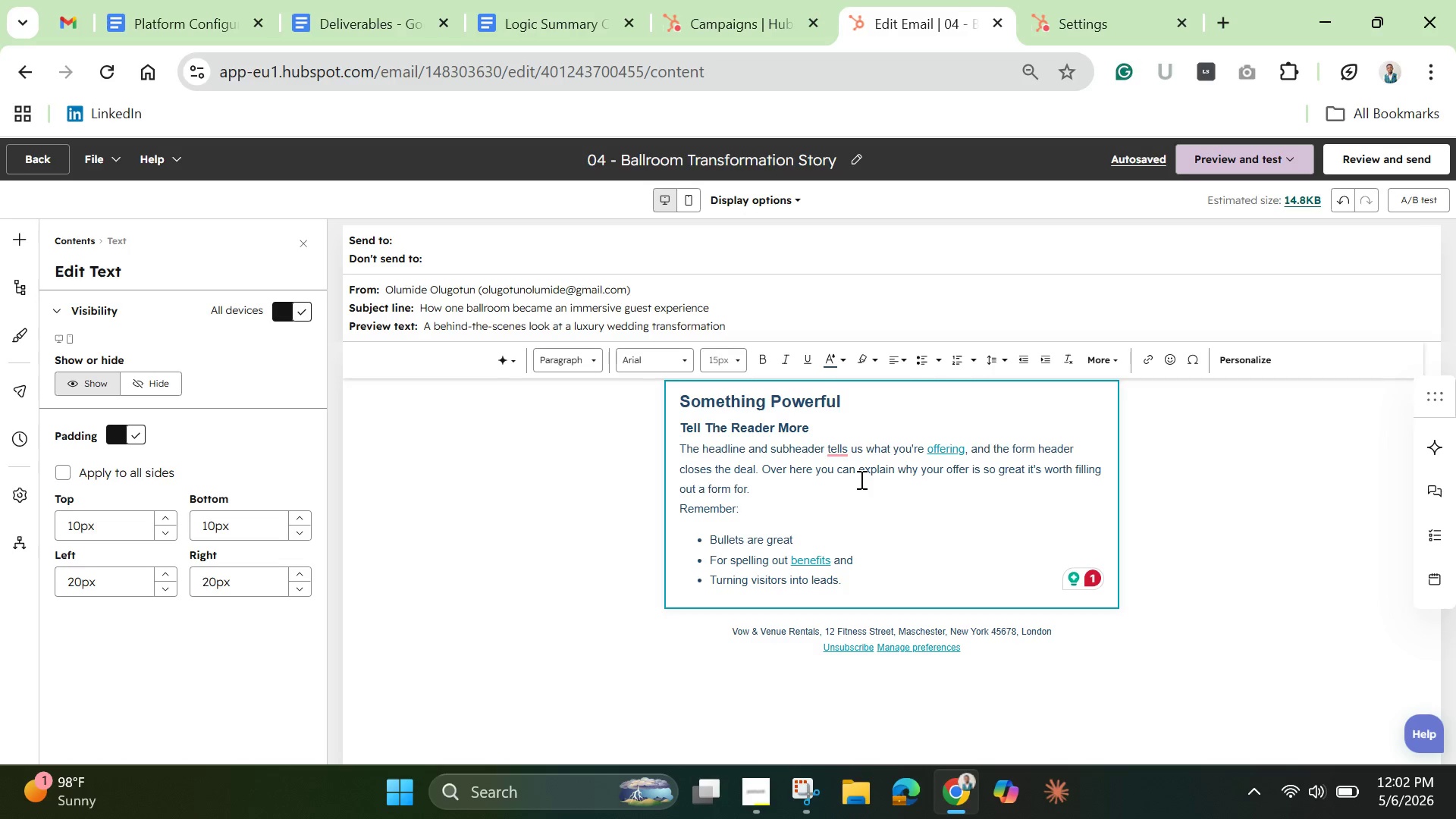 
key(Control+A)
 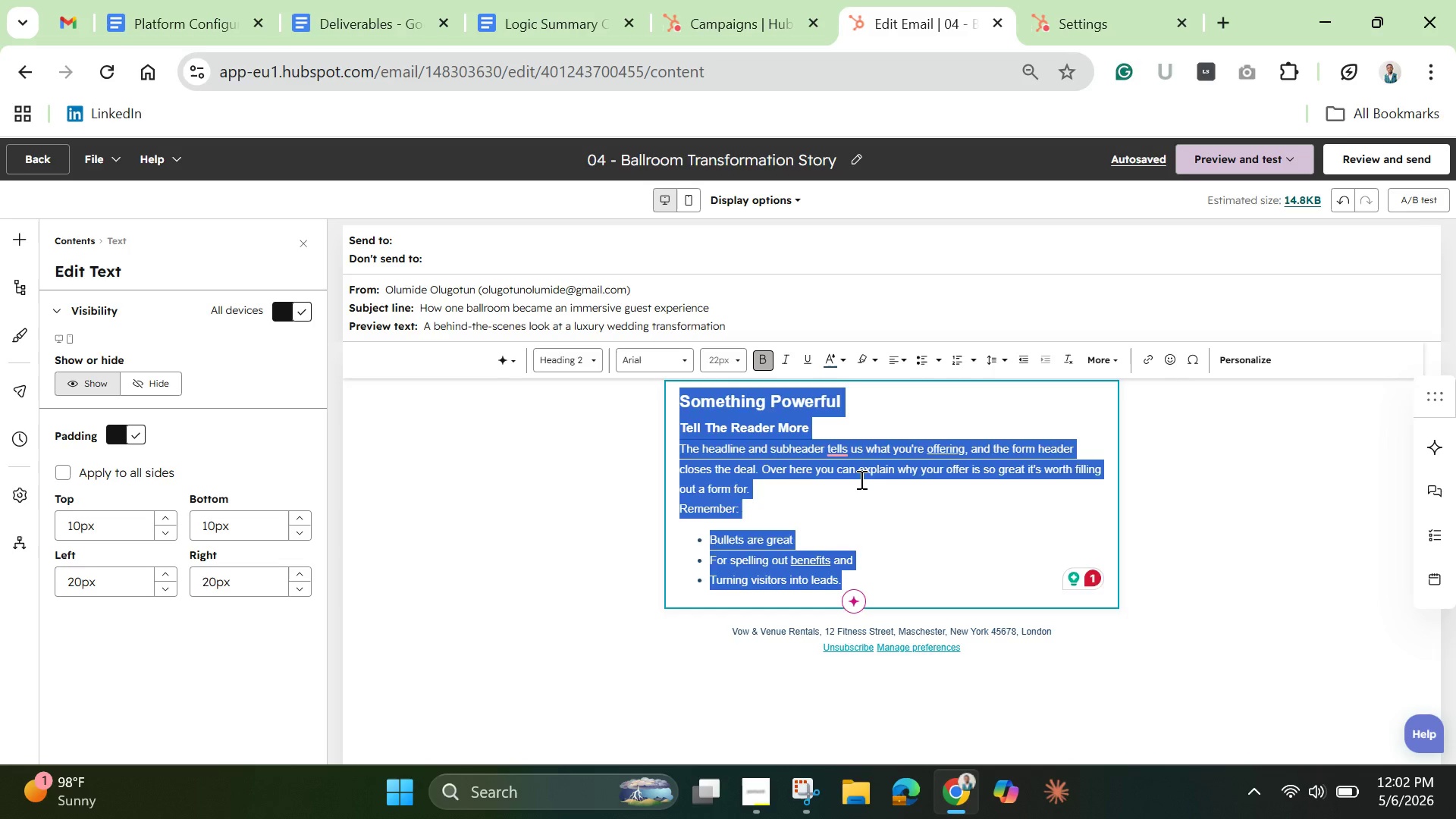 
key(Backspace)
 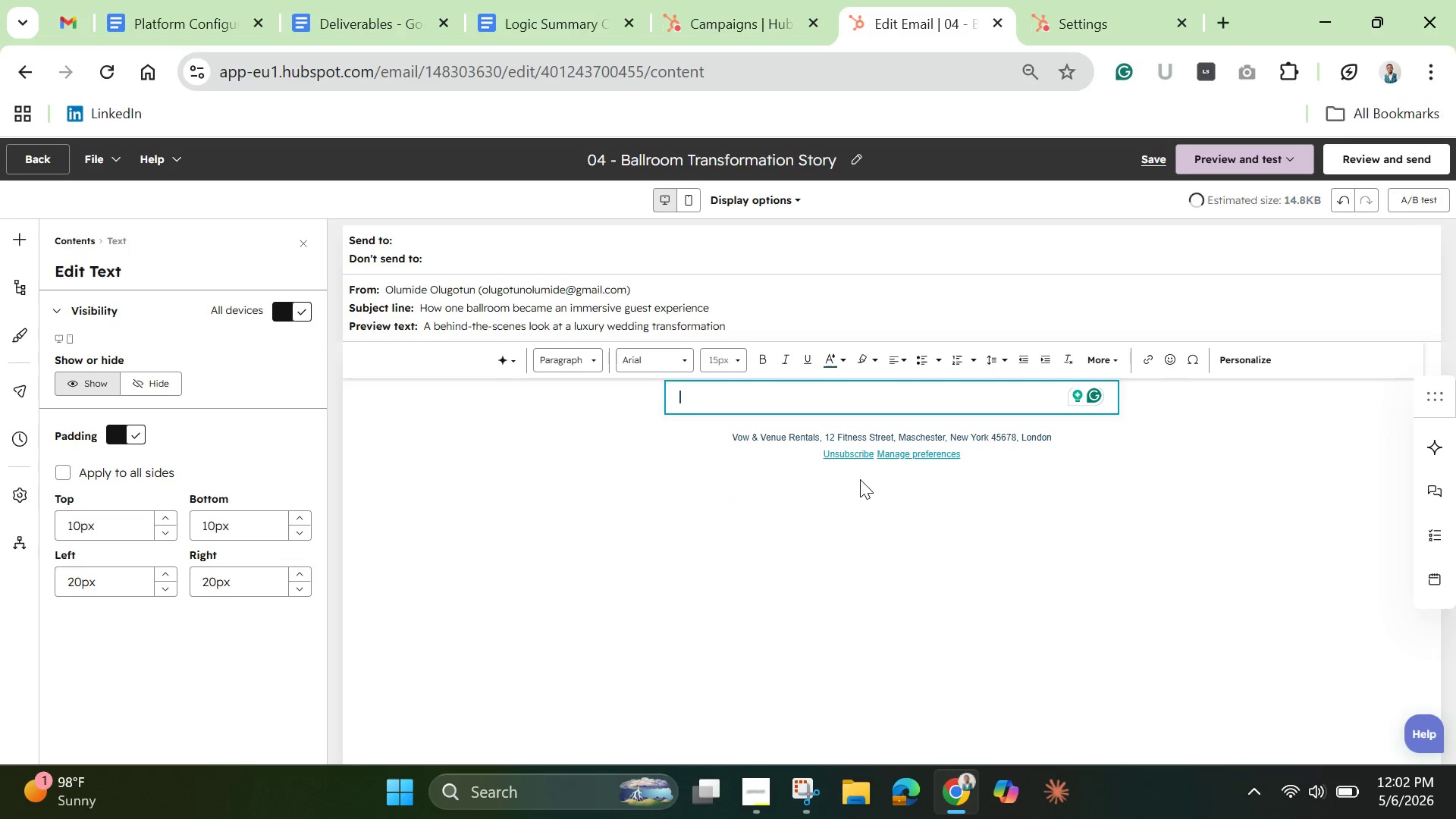 
hold_key(key=Backspace, duration=0.33)
 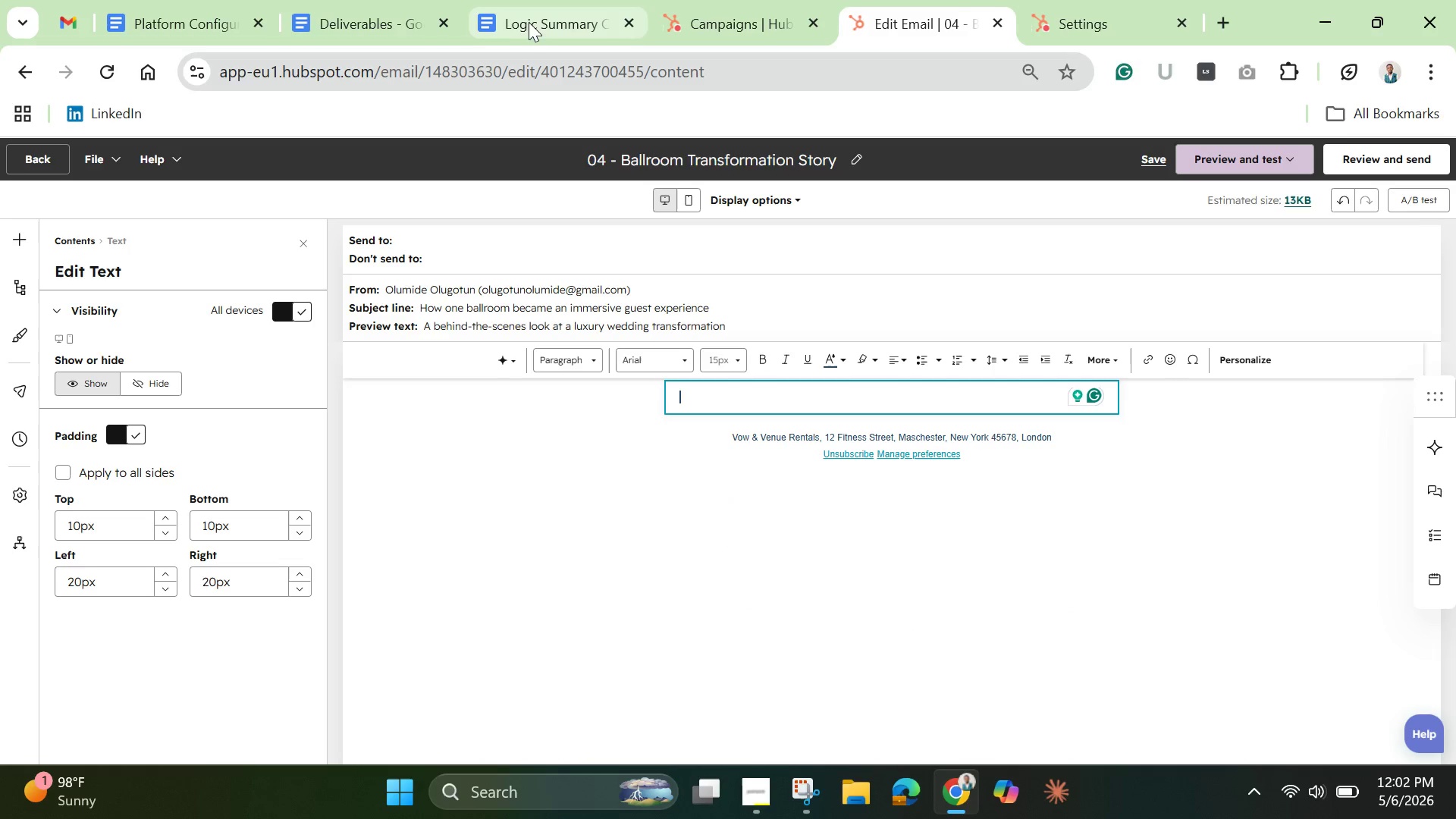 
left_click([527, 20])
 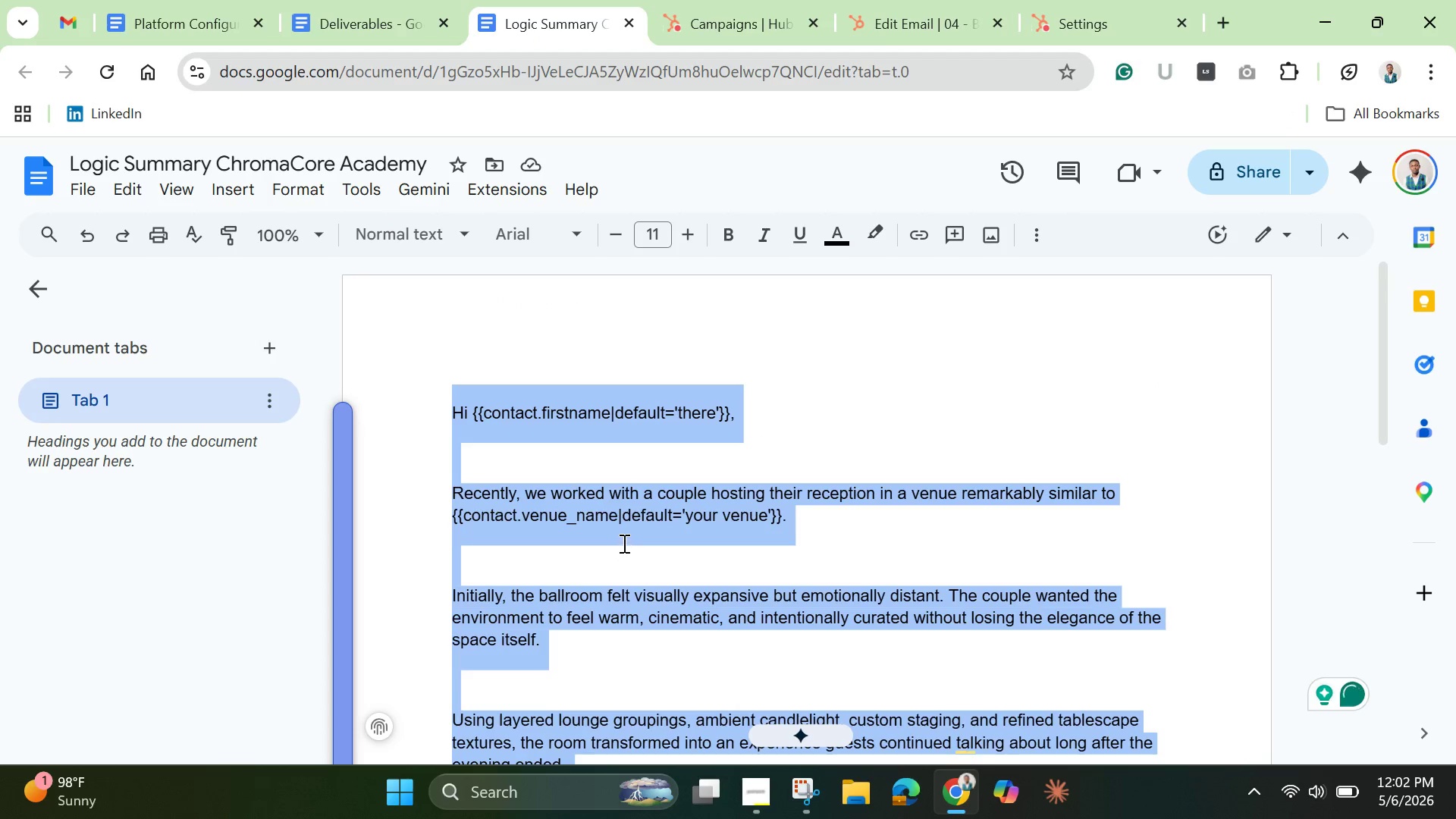 
left_click([623, 543])
 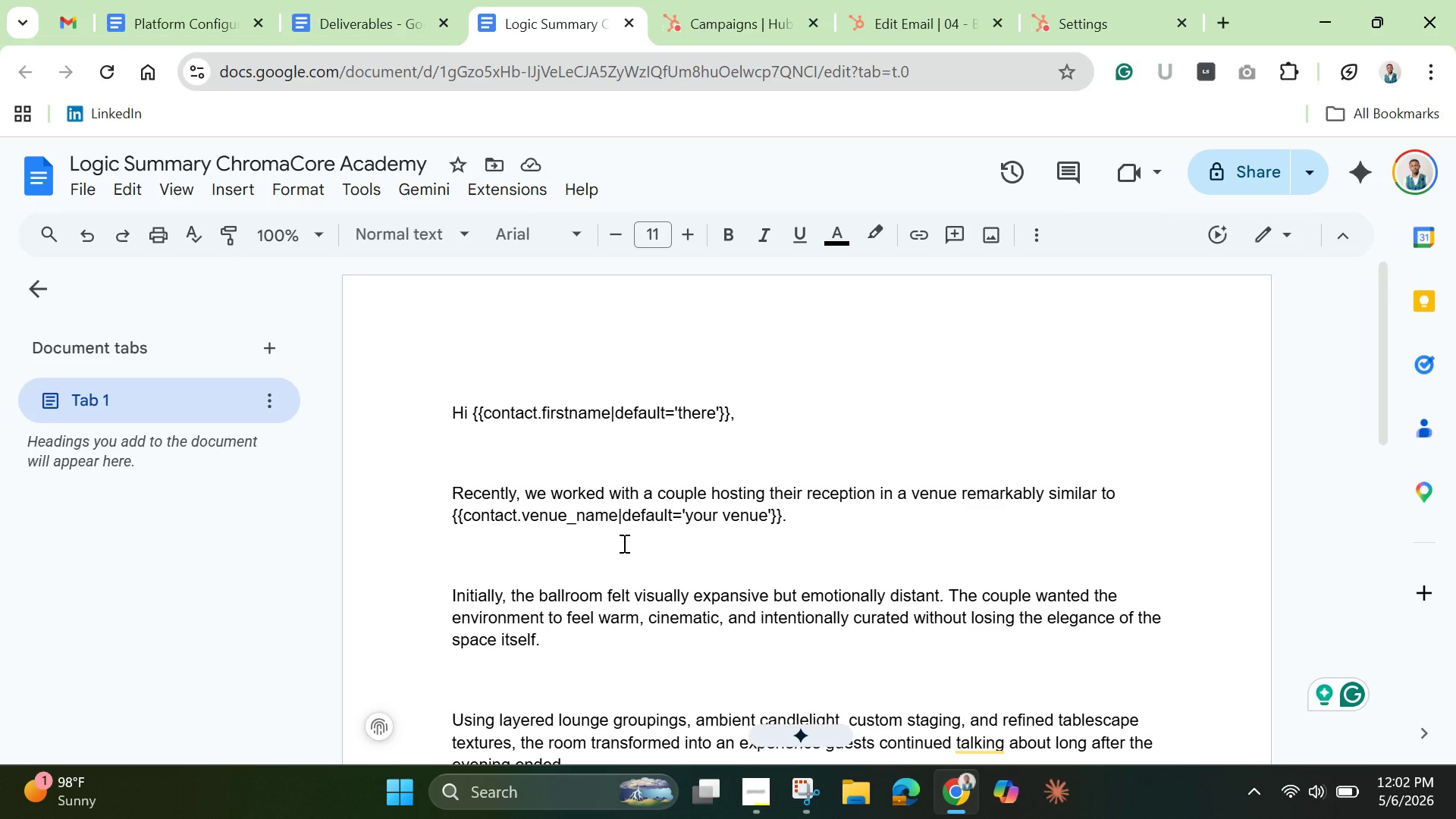 
wait(7.11)
 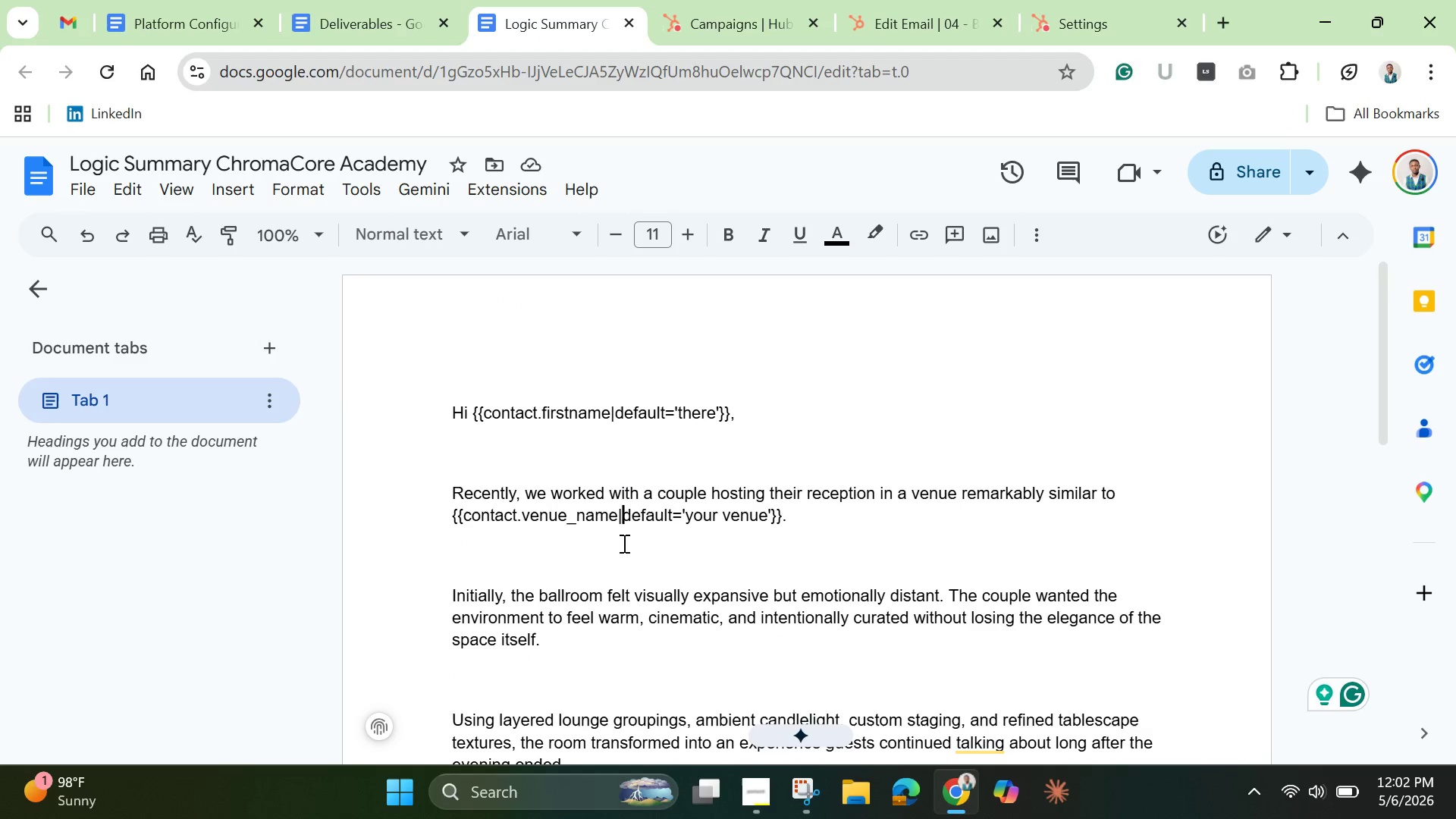 
key(Control+A)
 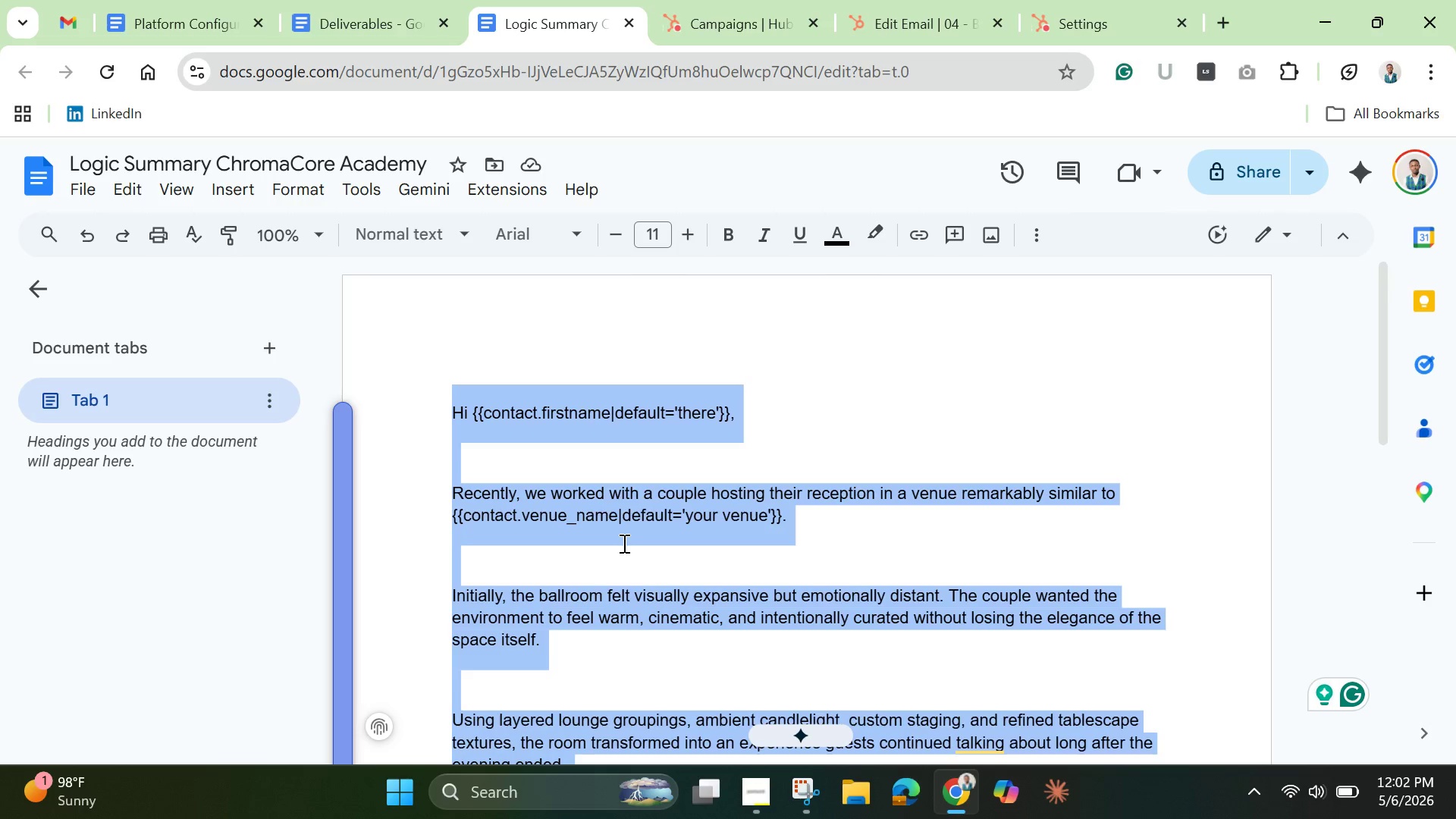 
key(Control+C)
 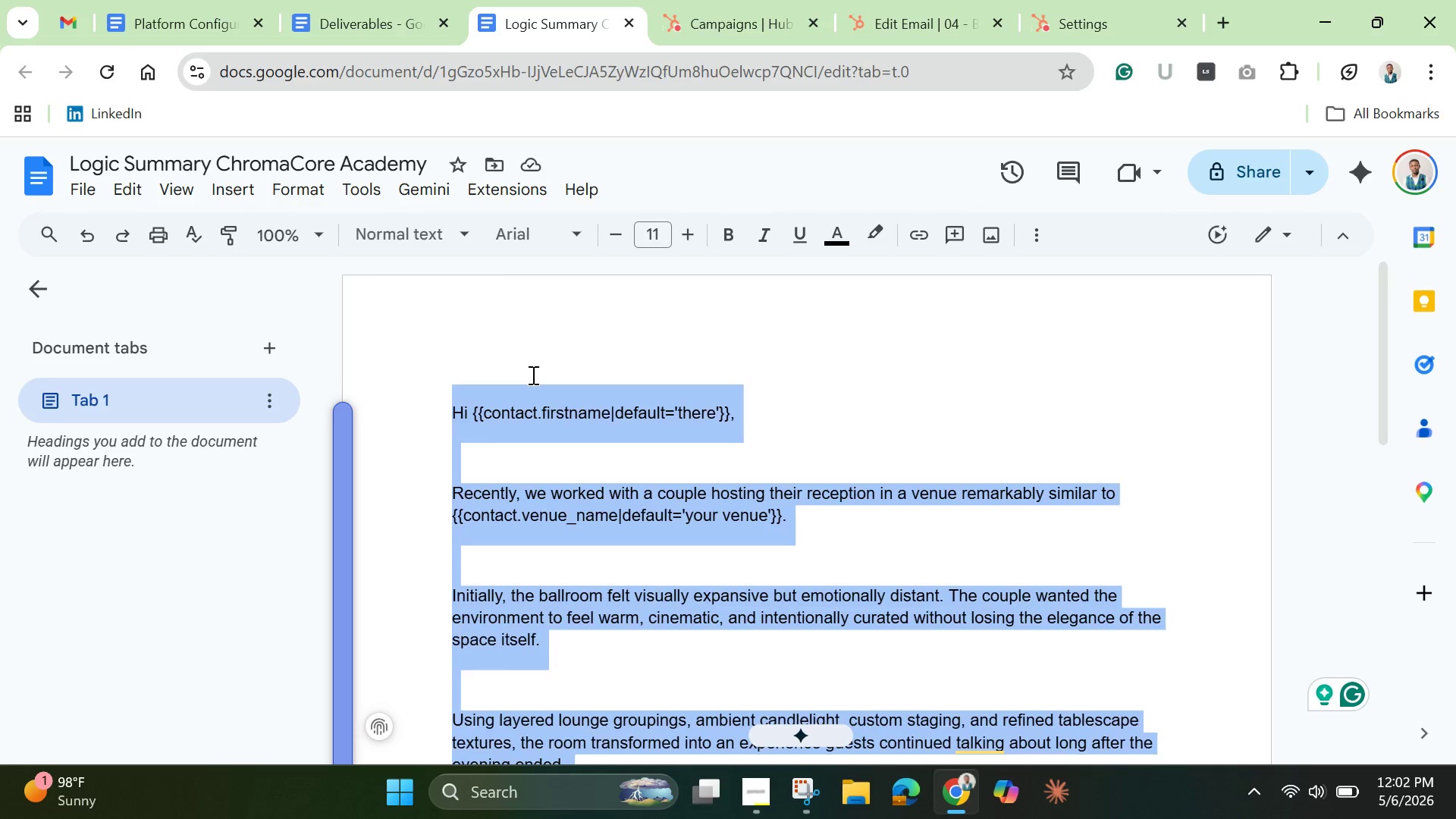 
left_click([532, 375])
 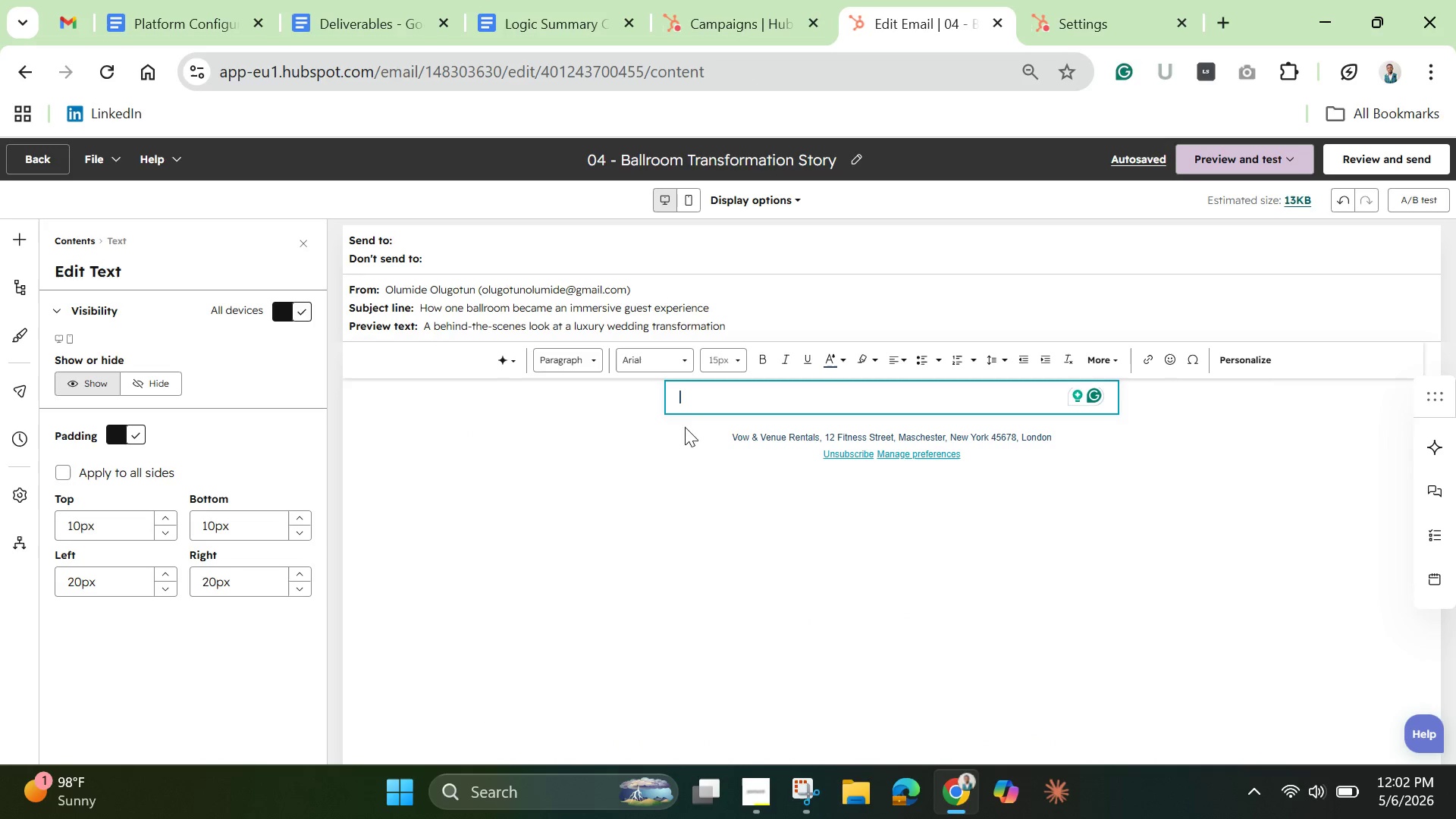 
wait(5.11)
 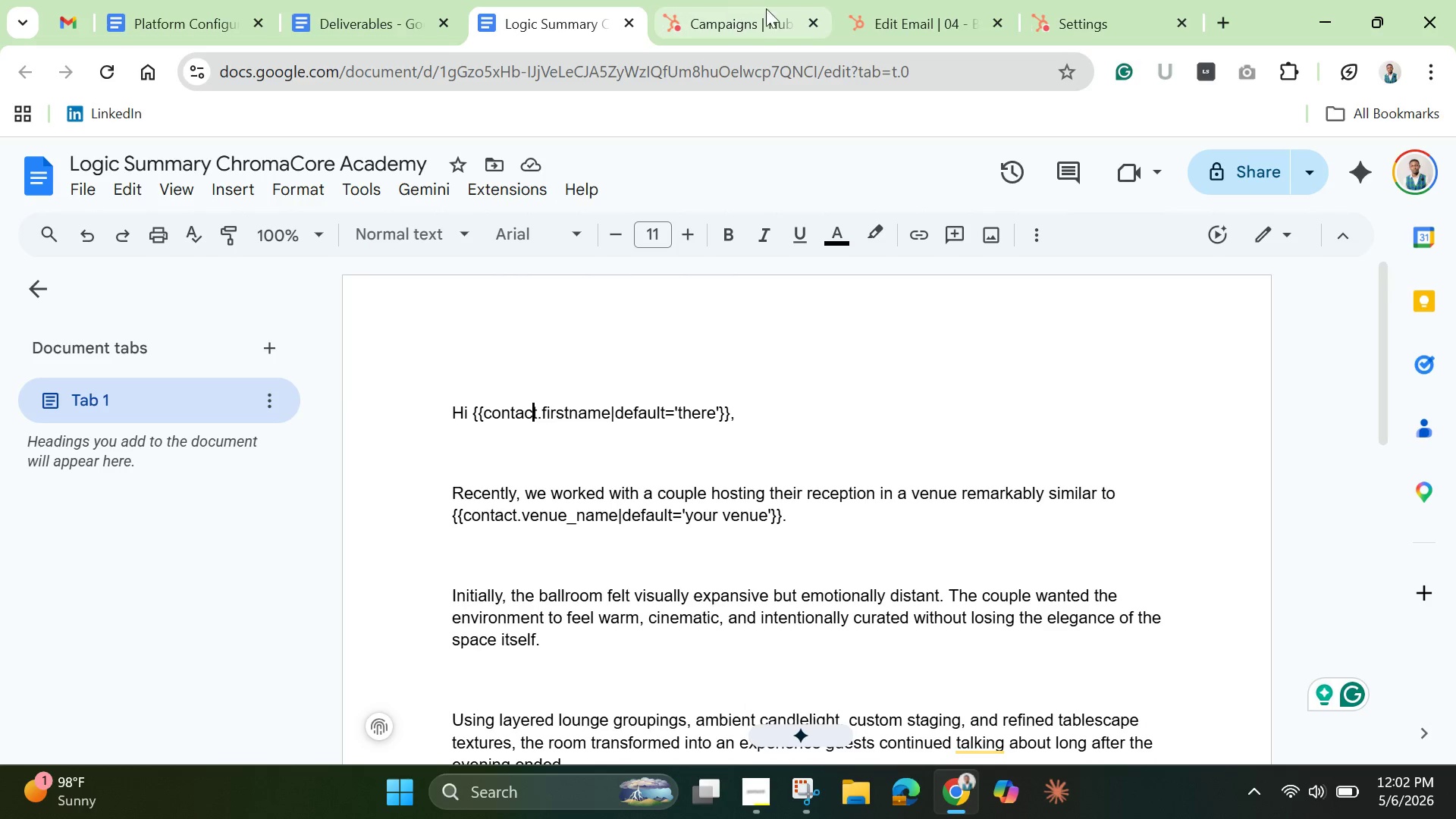 
key(Control+V)
 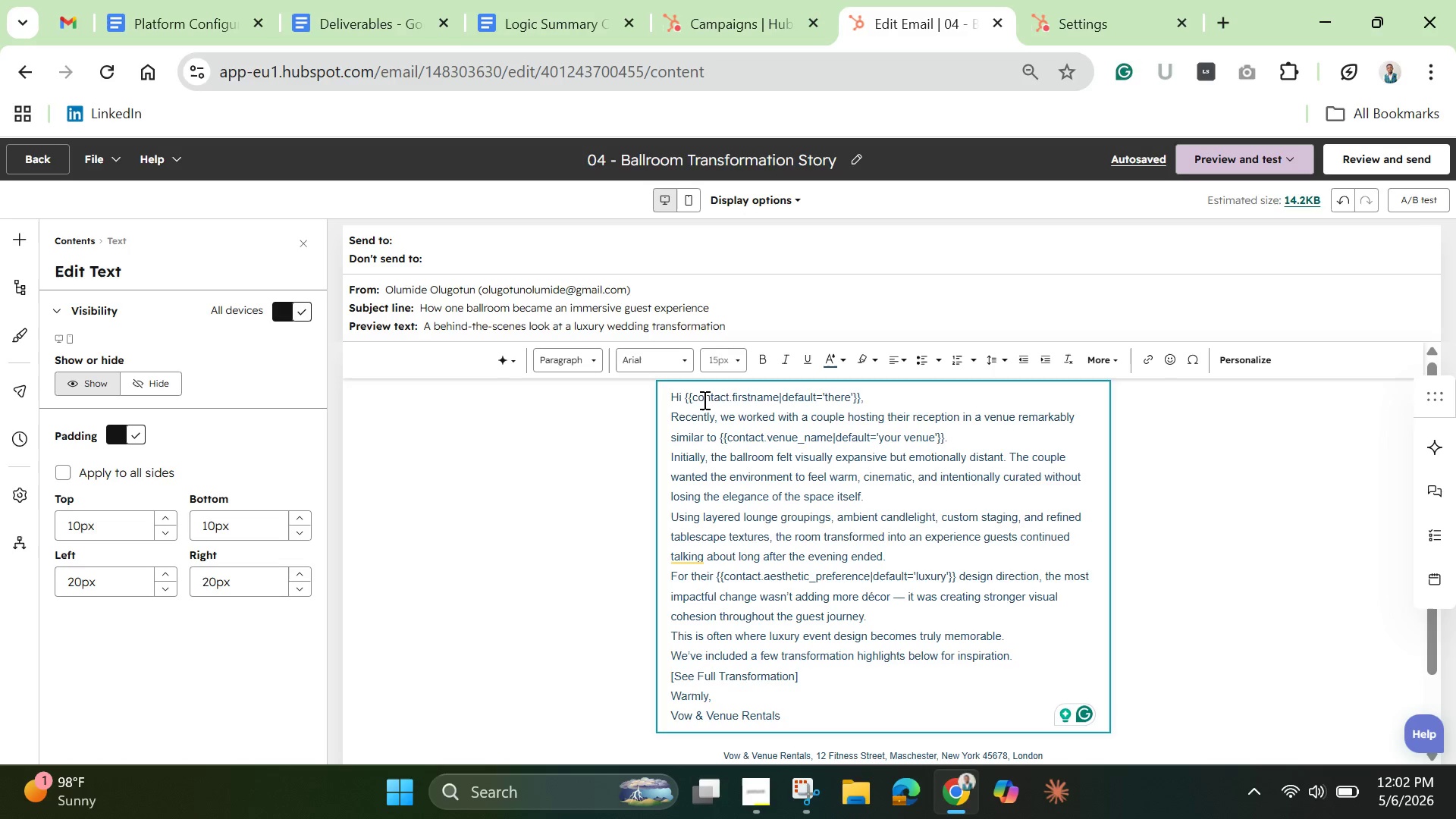 
wait(16.06)
 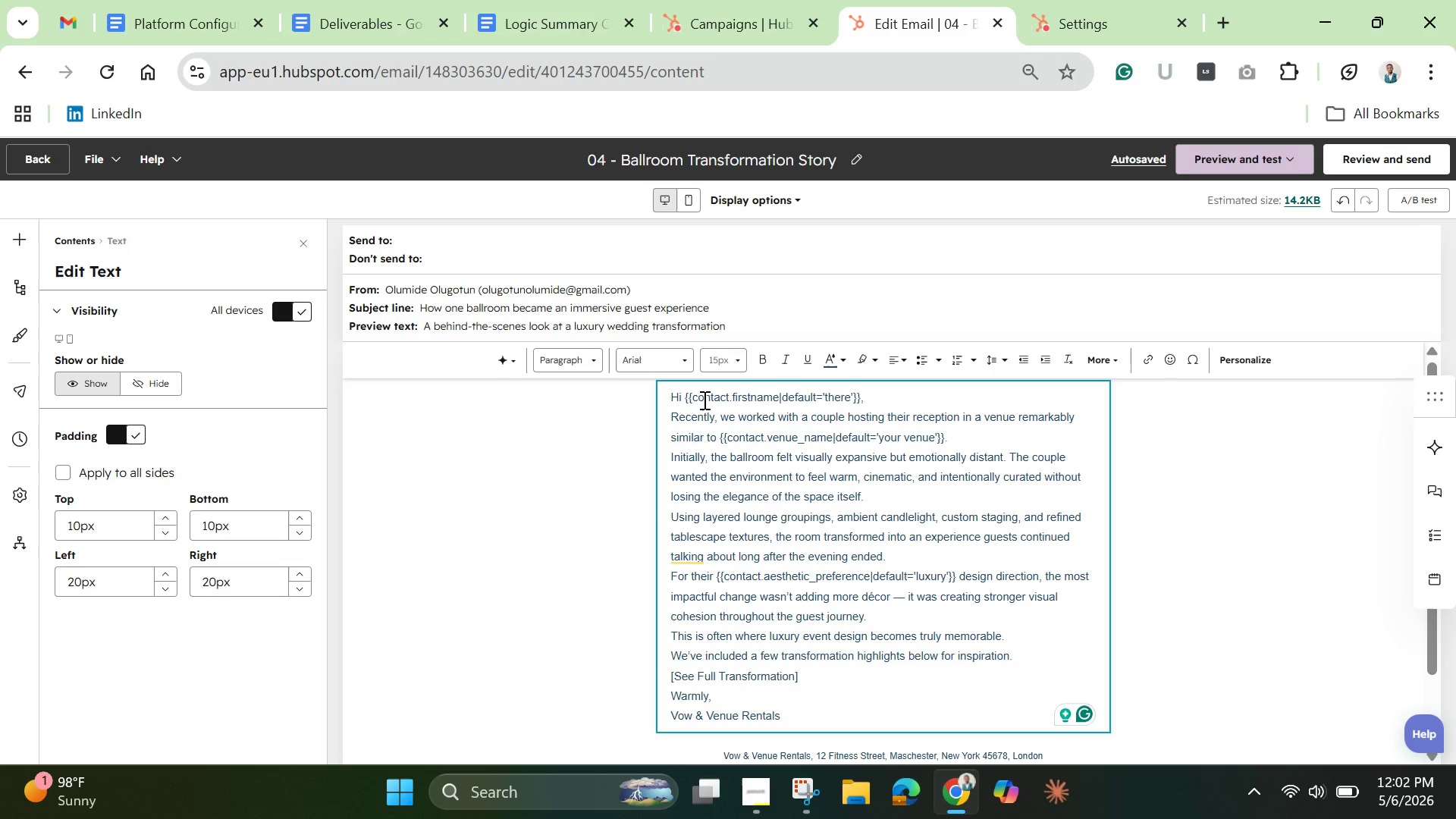 
left_click([880, 399])
 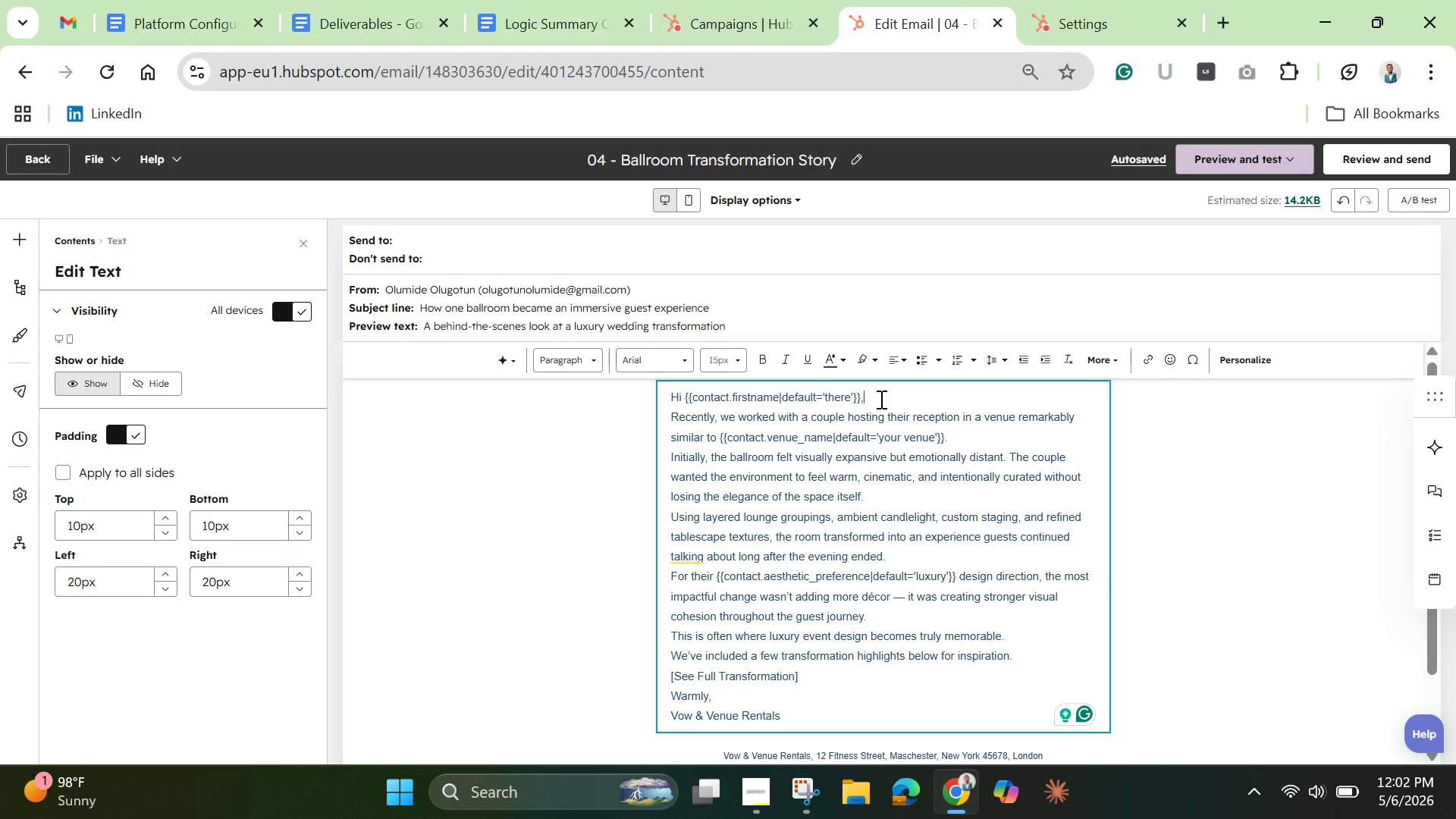 
key(Enter)
 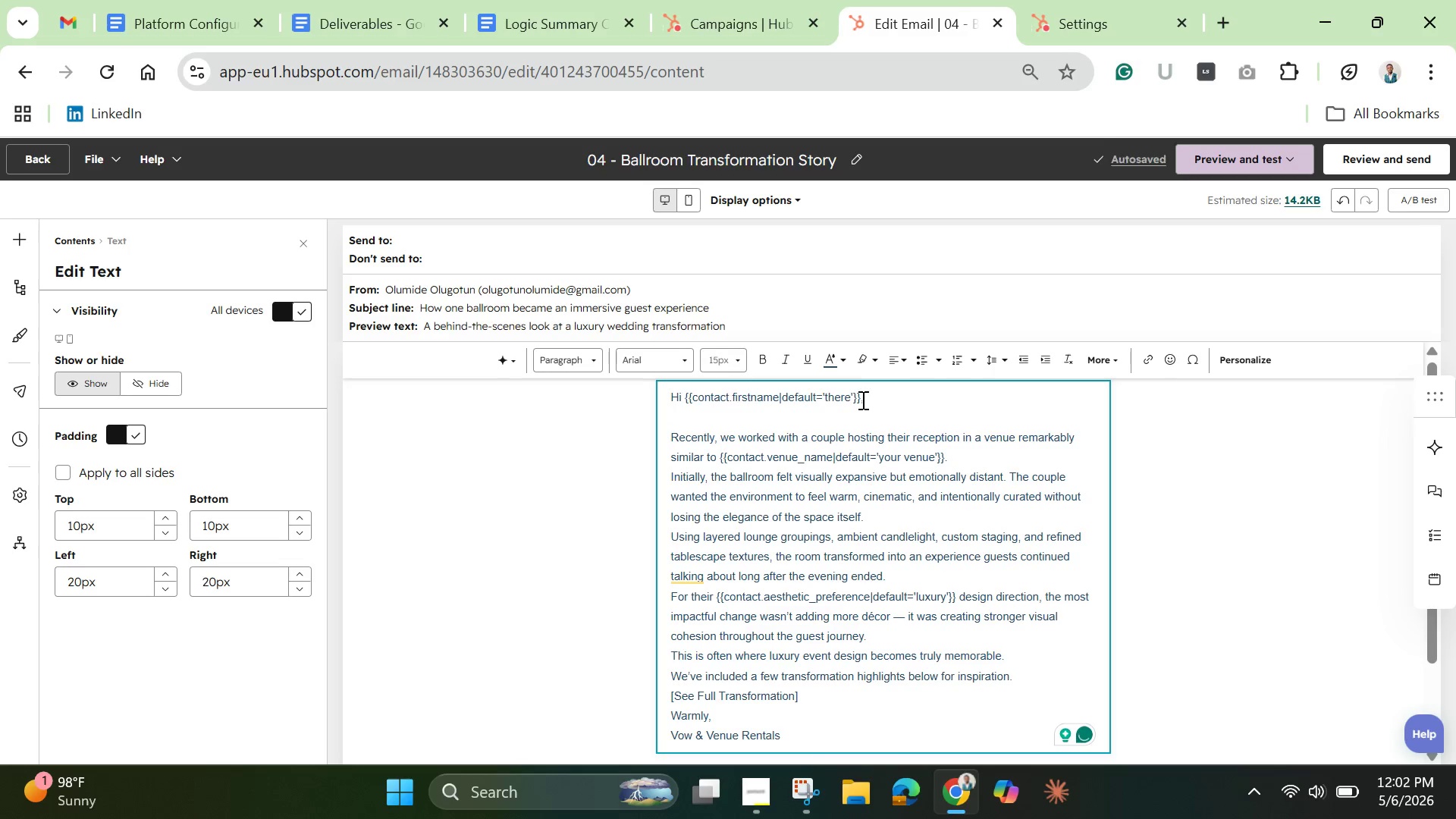 
left_click_drag(start_coordinate=[861, 400], to_coordinate=[686, 394])
 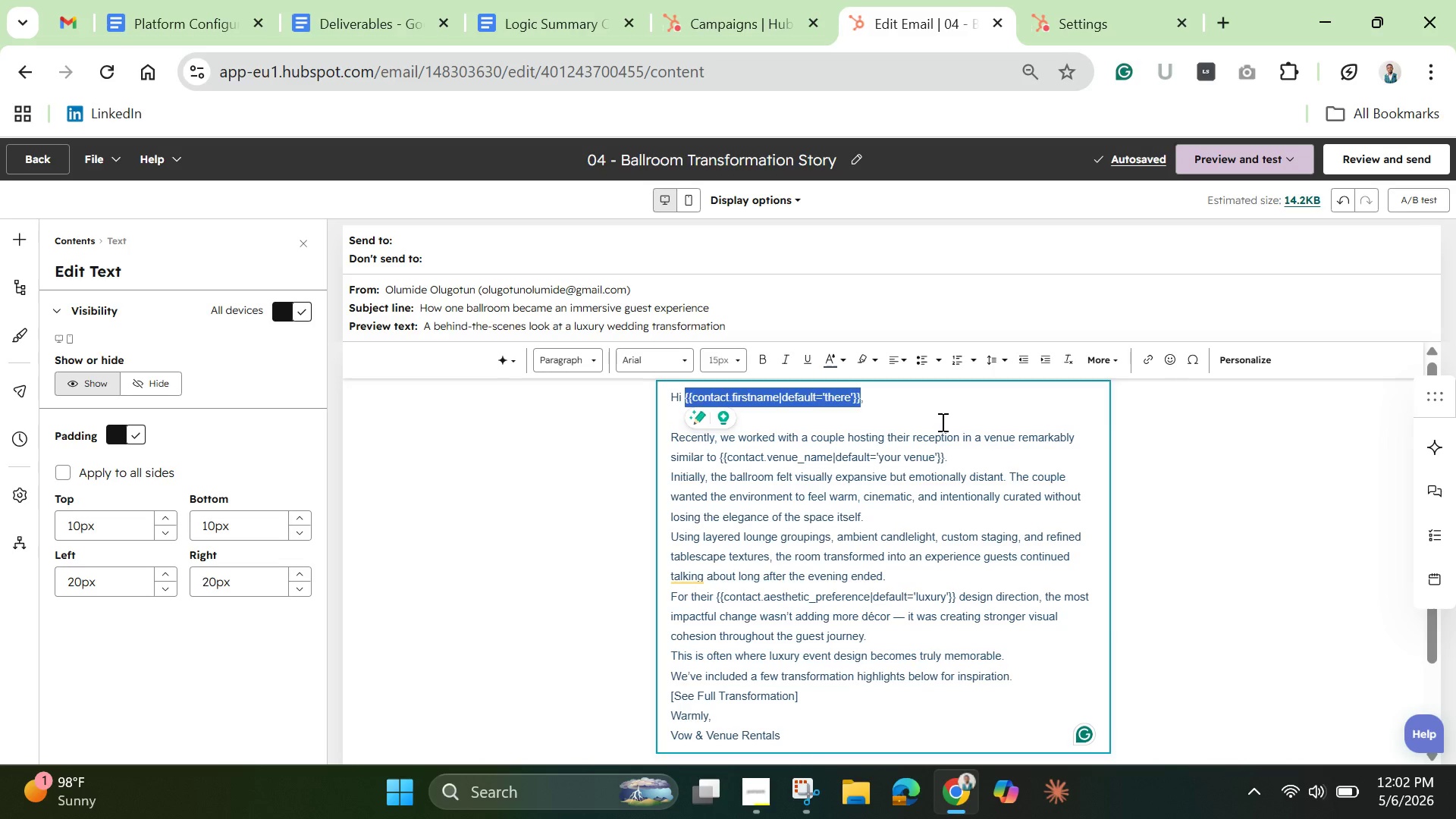 
key(Backspace)
 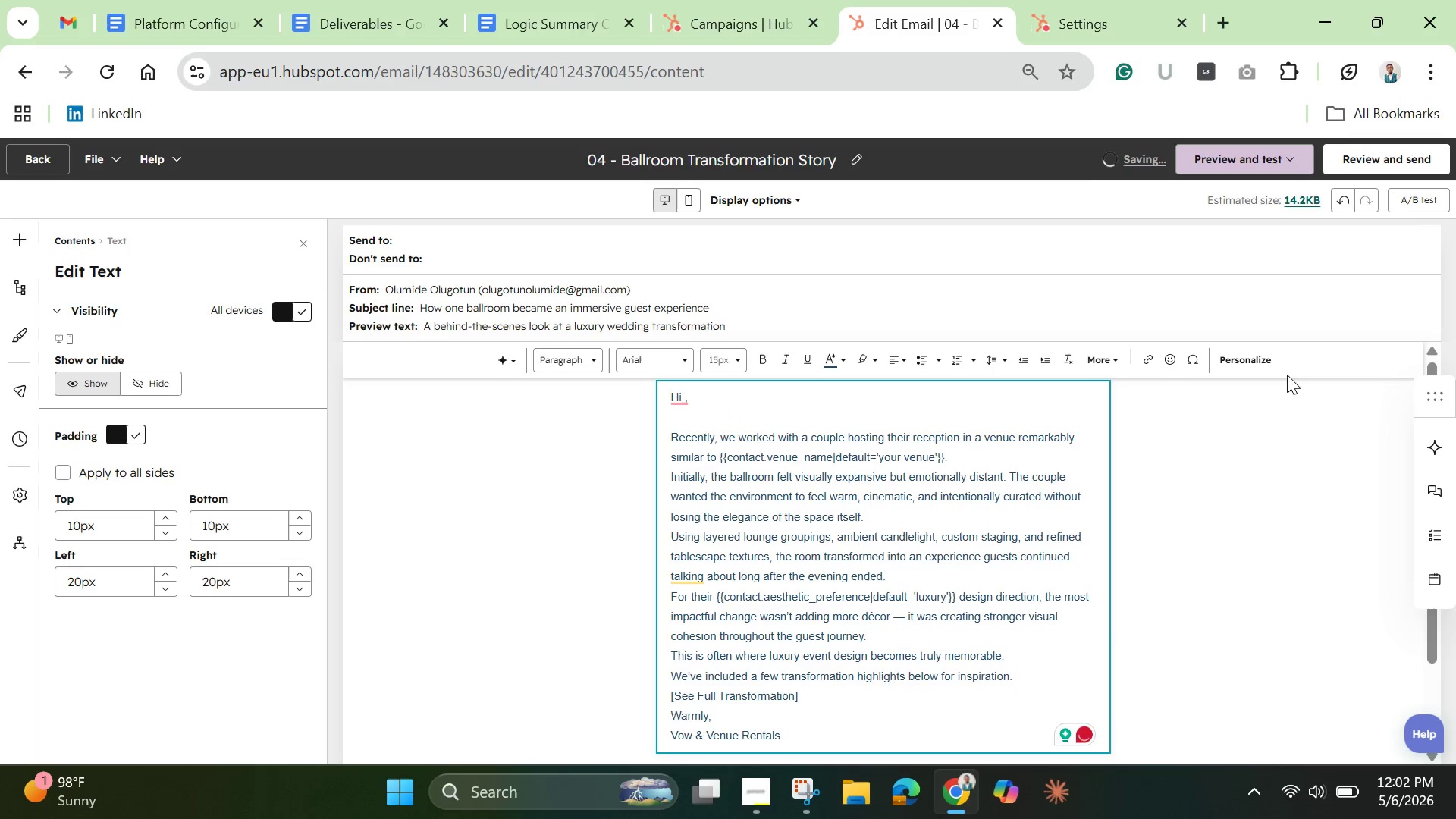 
left_click([1259, 356])
 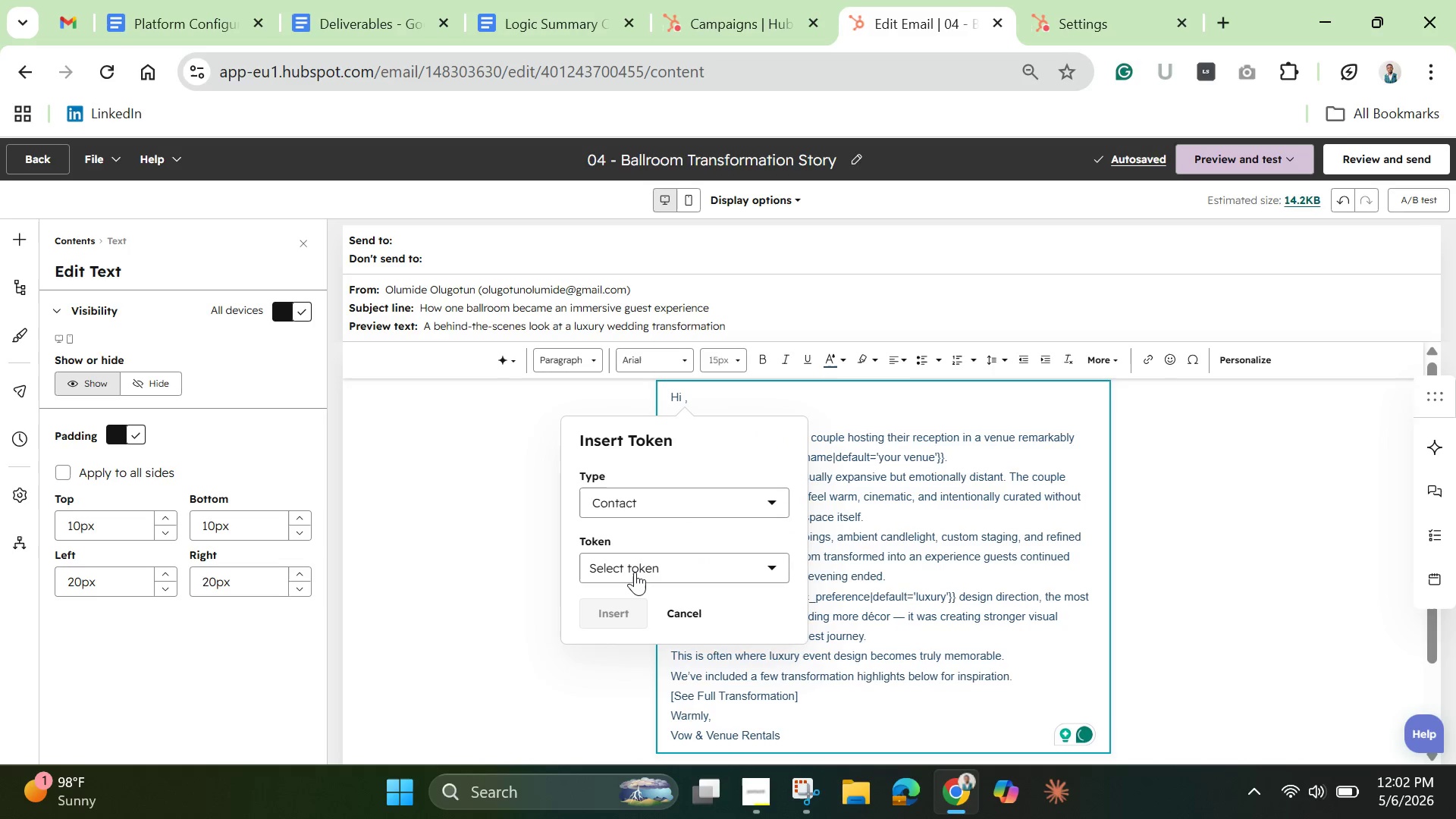 
left_click([635, 572])
 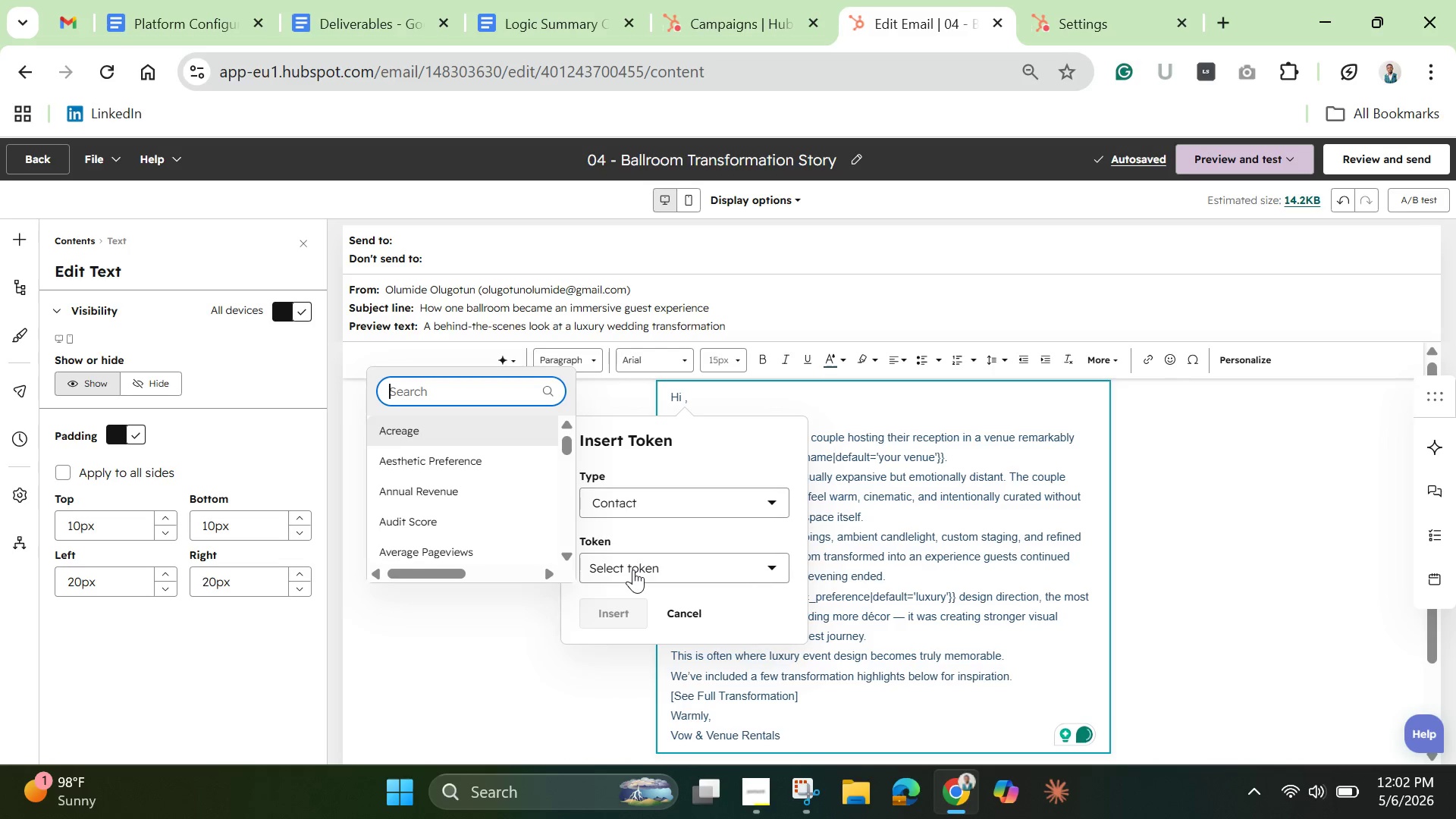 
type(first )
 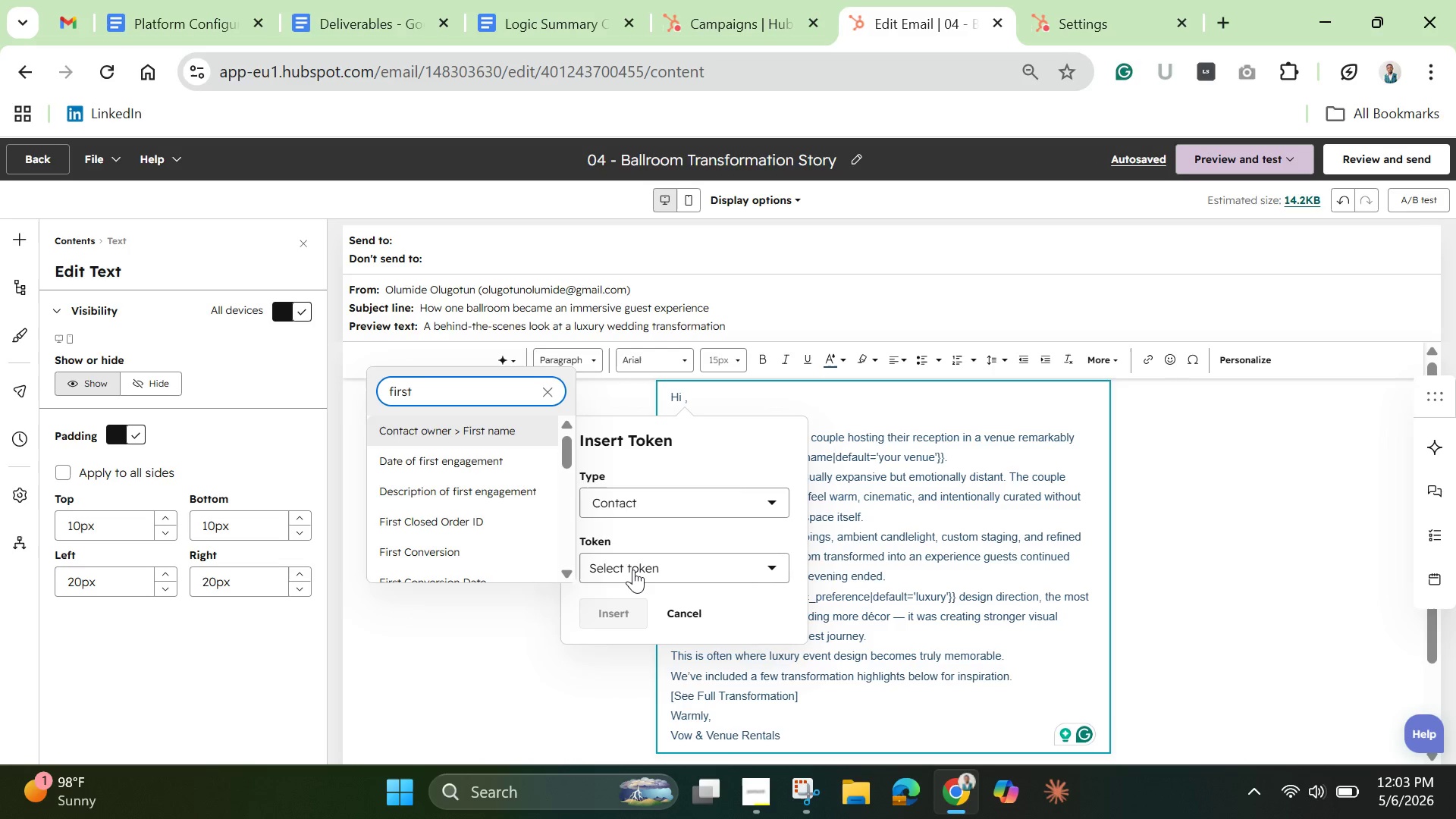 
type(name)
 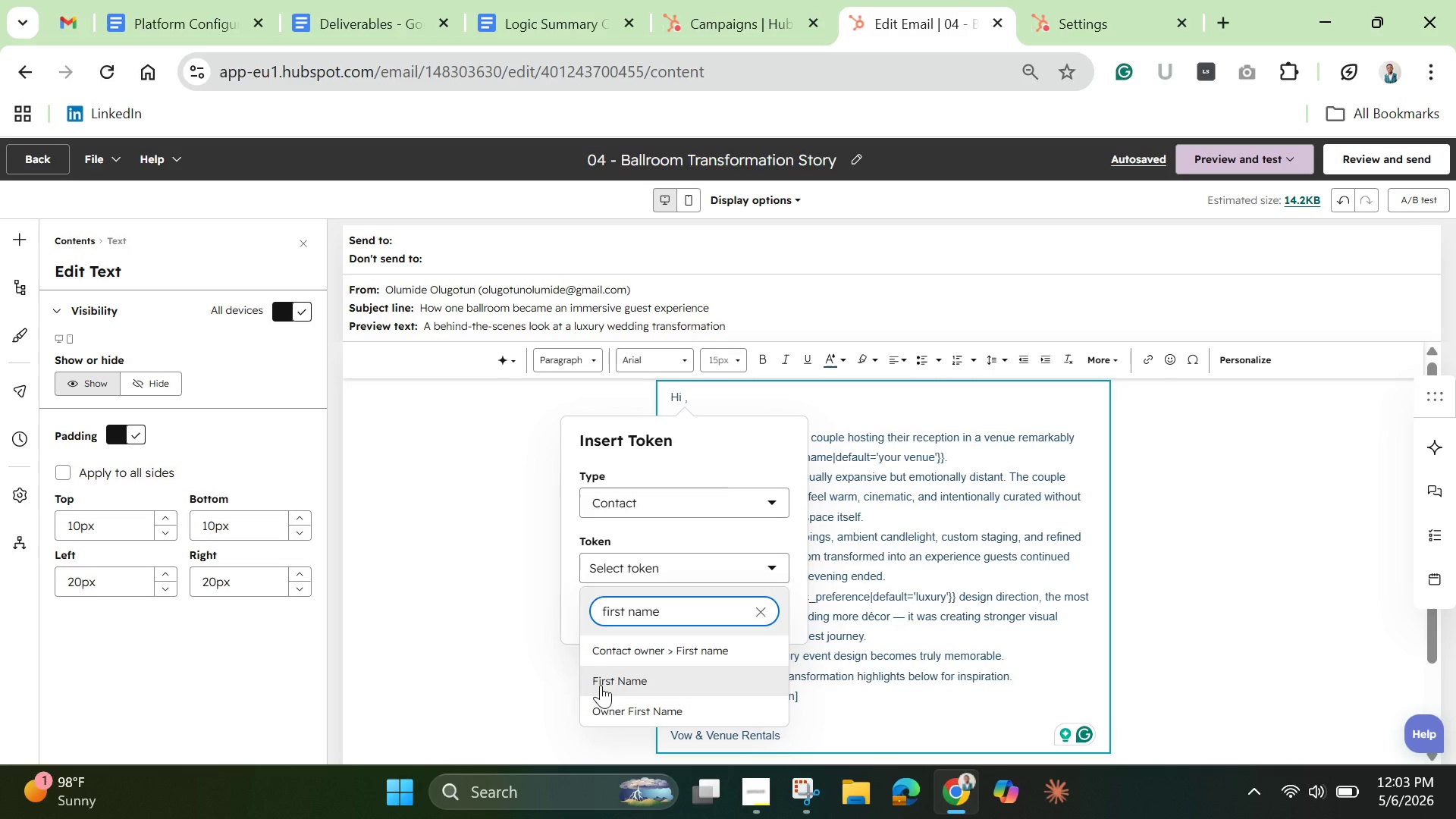 
left_click([601, 685])
 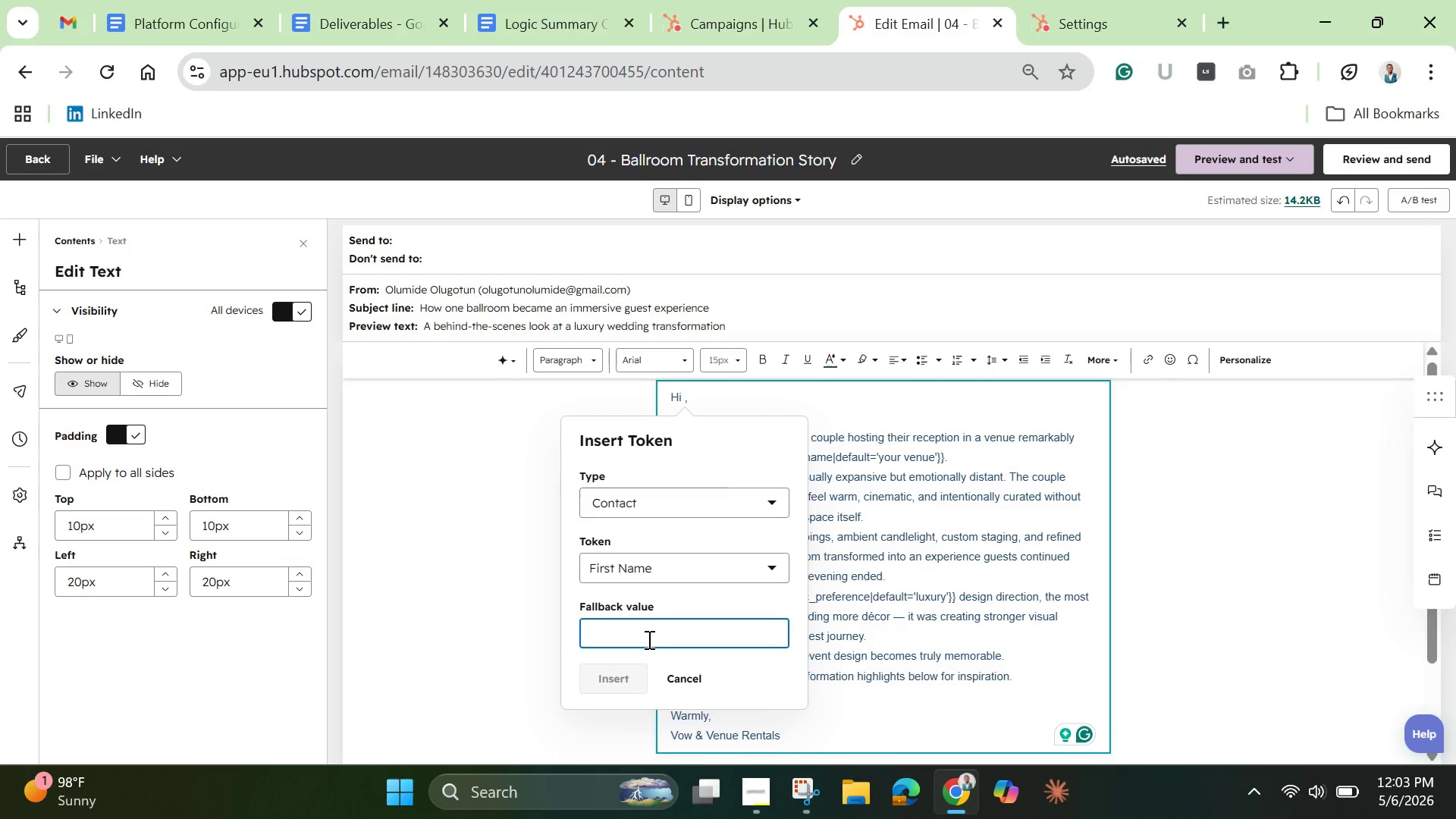 
type(there)
 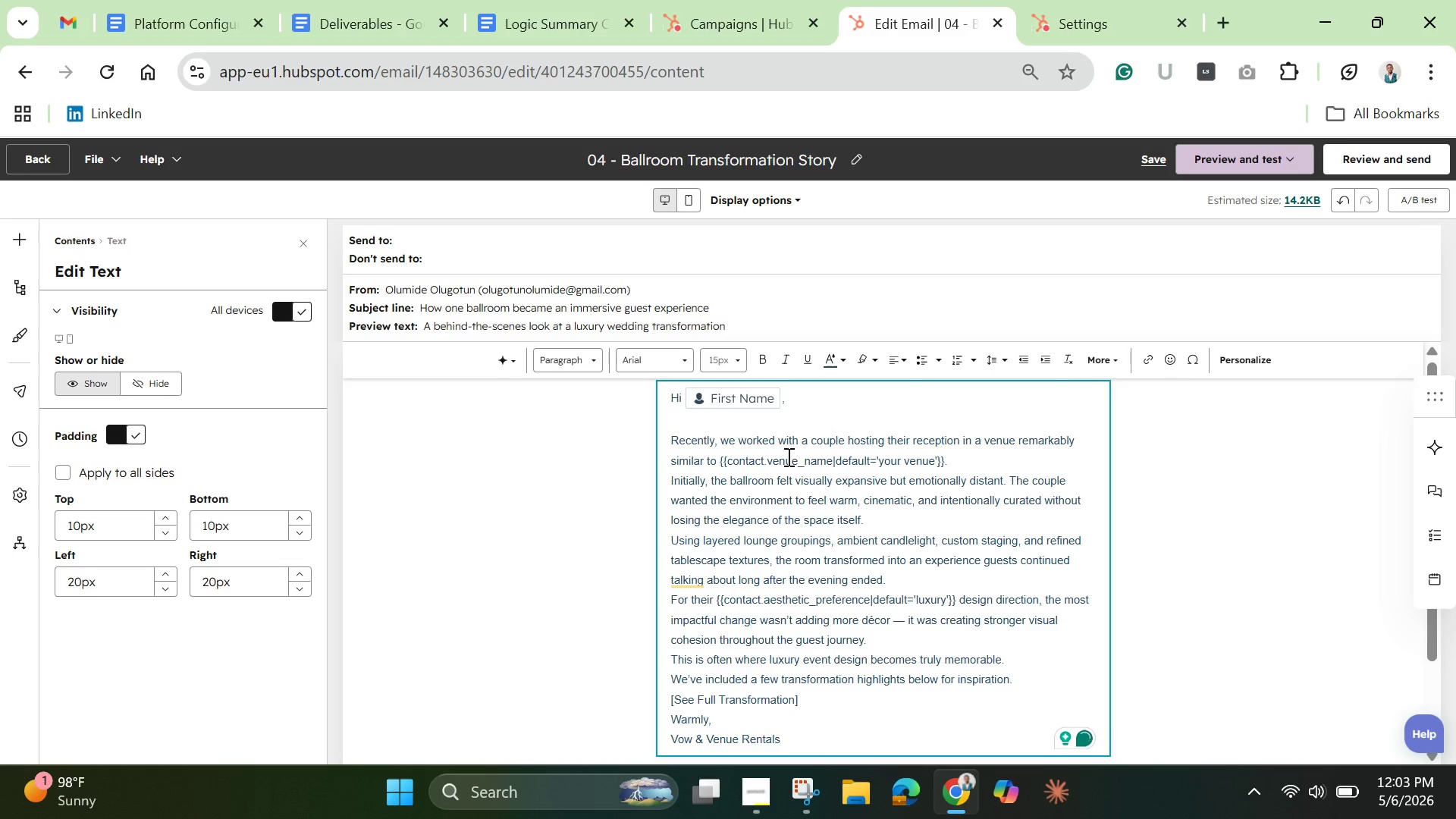 
wait(9.99)
 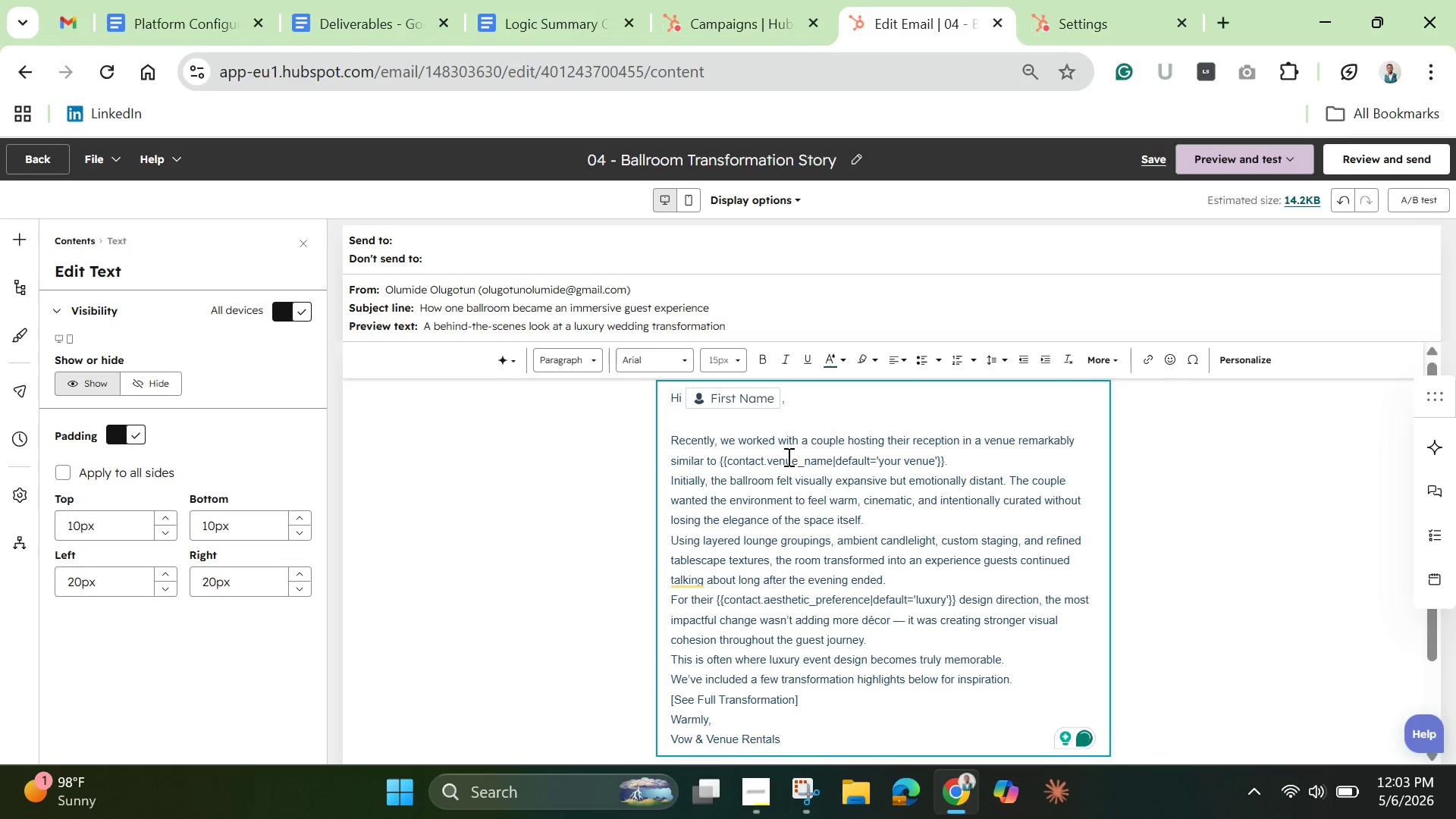 
left_click([969, 453])
 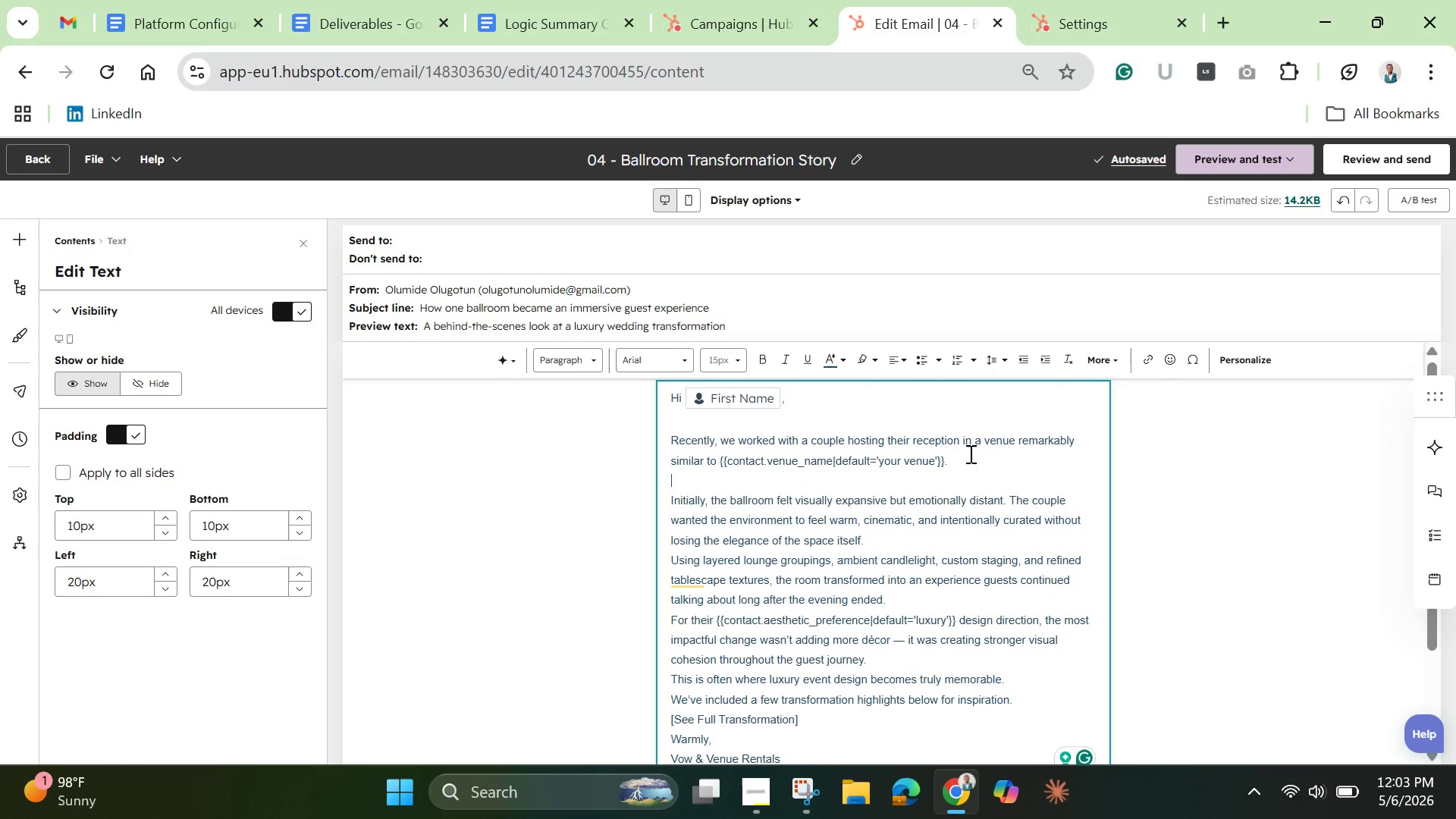 
key(Enter)
 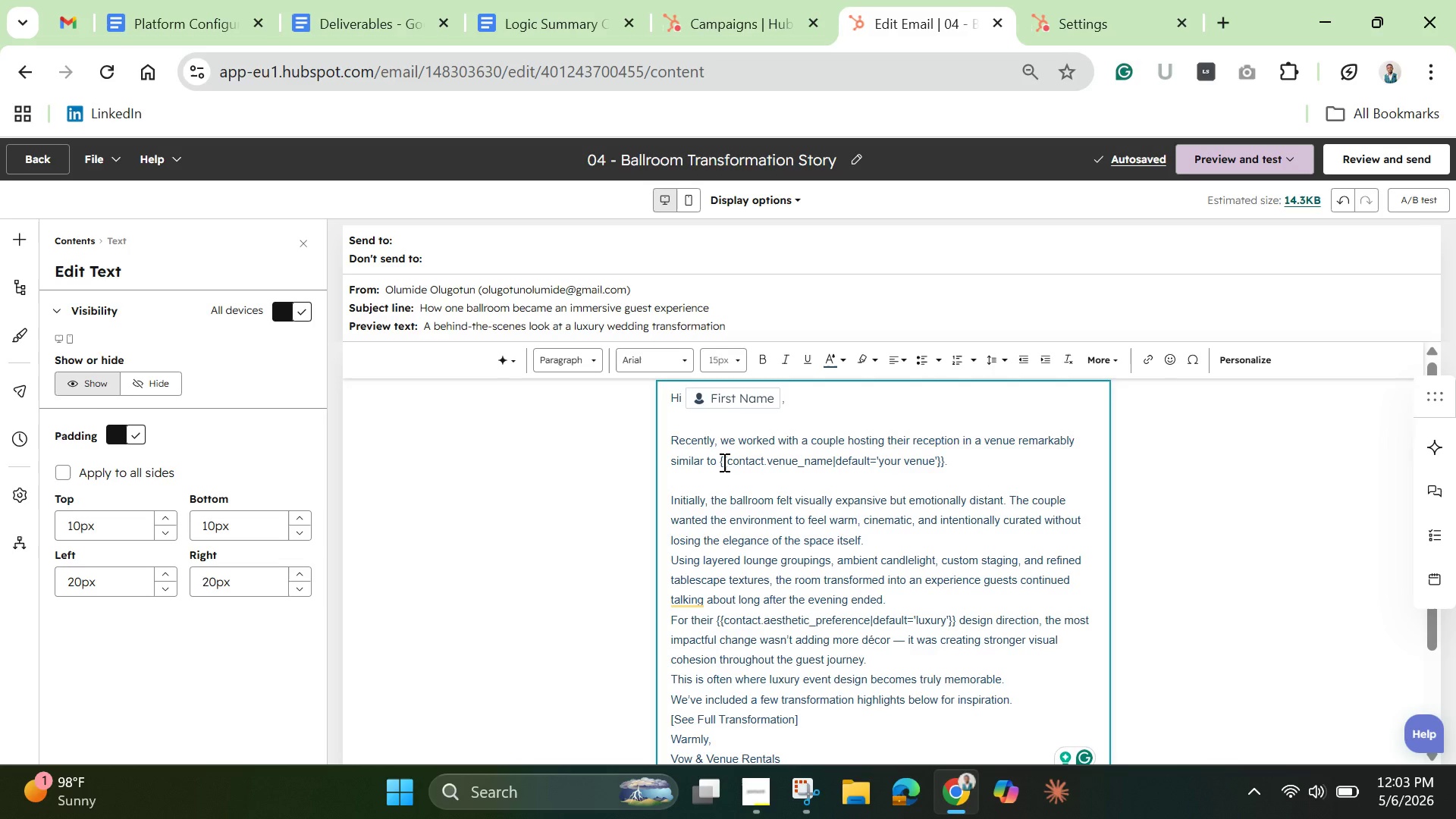 
wait(6.16)
 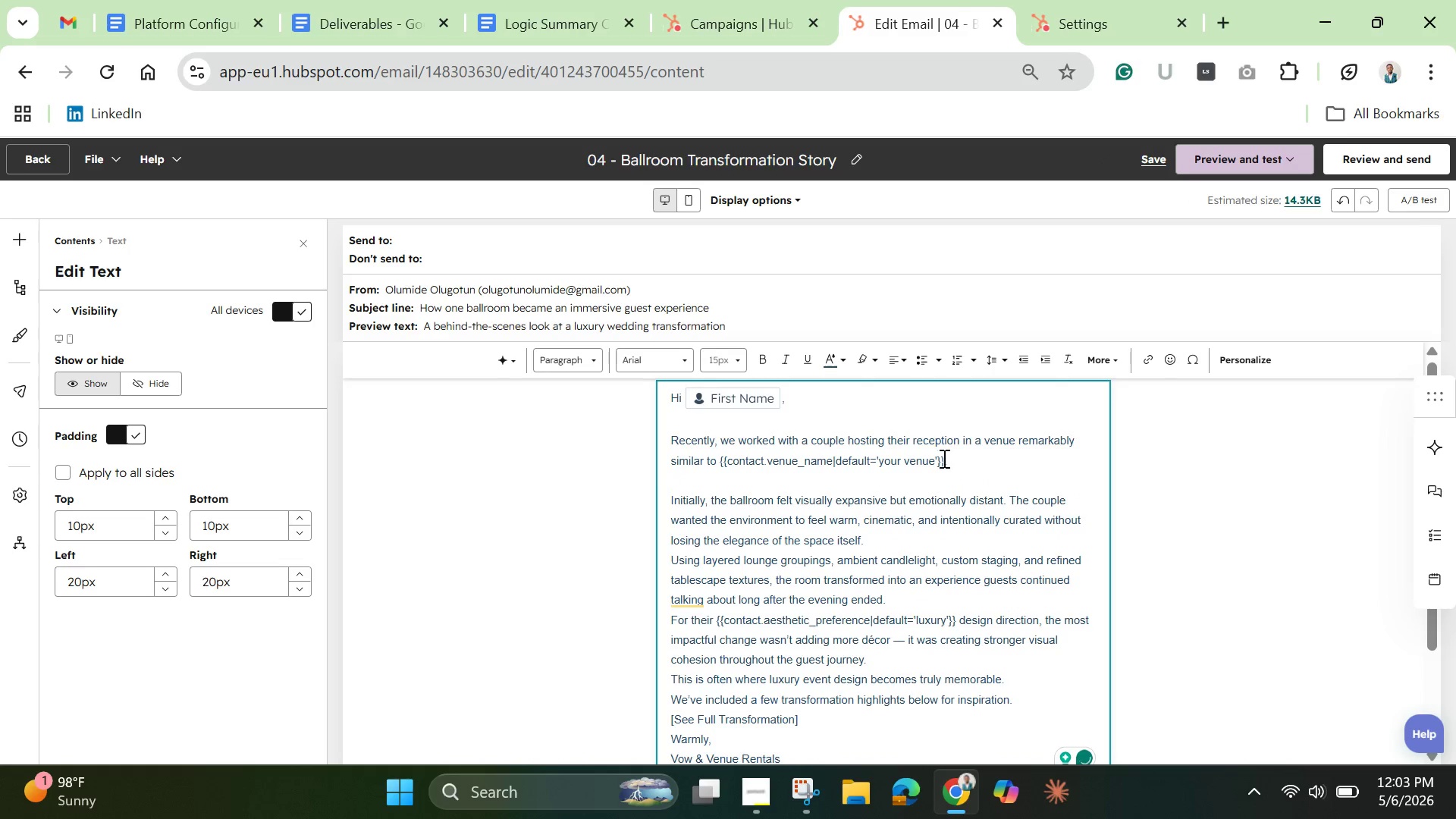 
left_click_drag(start_coordinate=[720, 461], to_coordinate=[945, 467])
 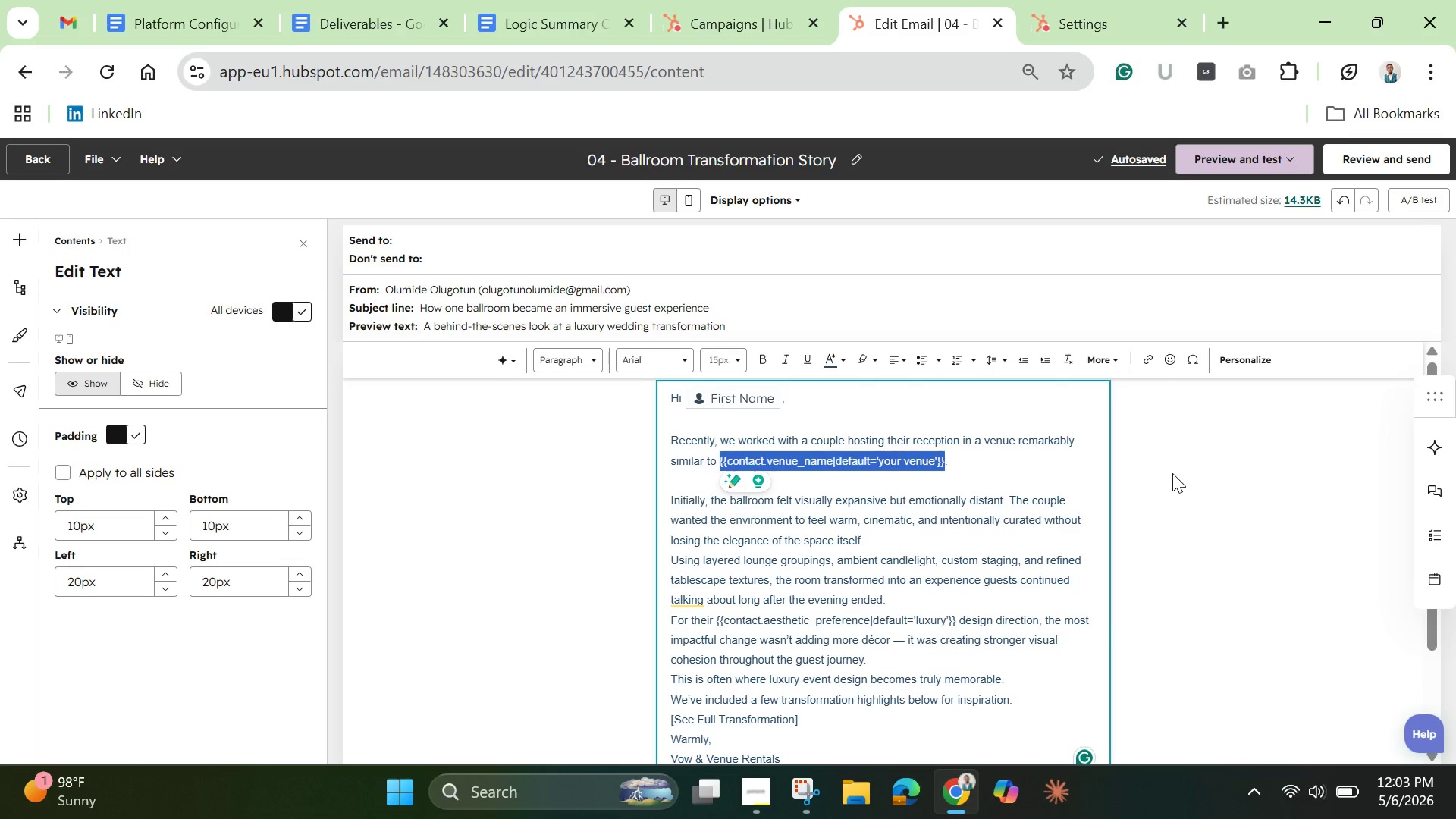 
key(Backspace)
 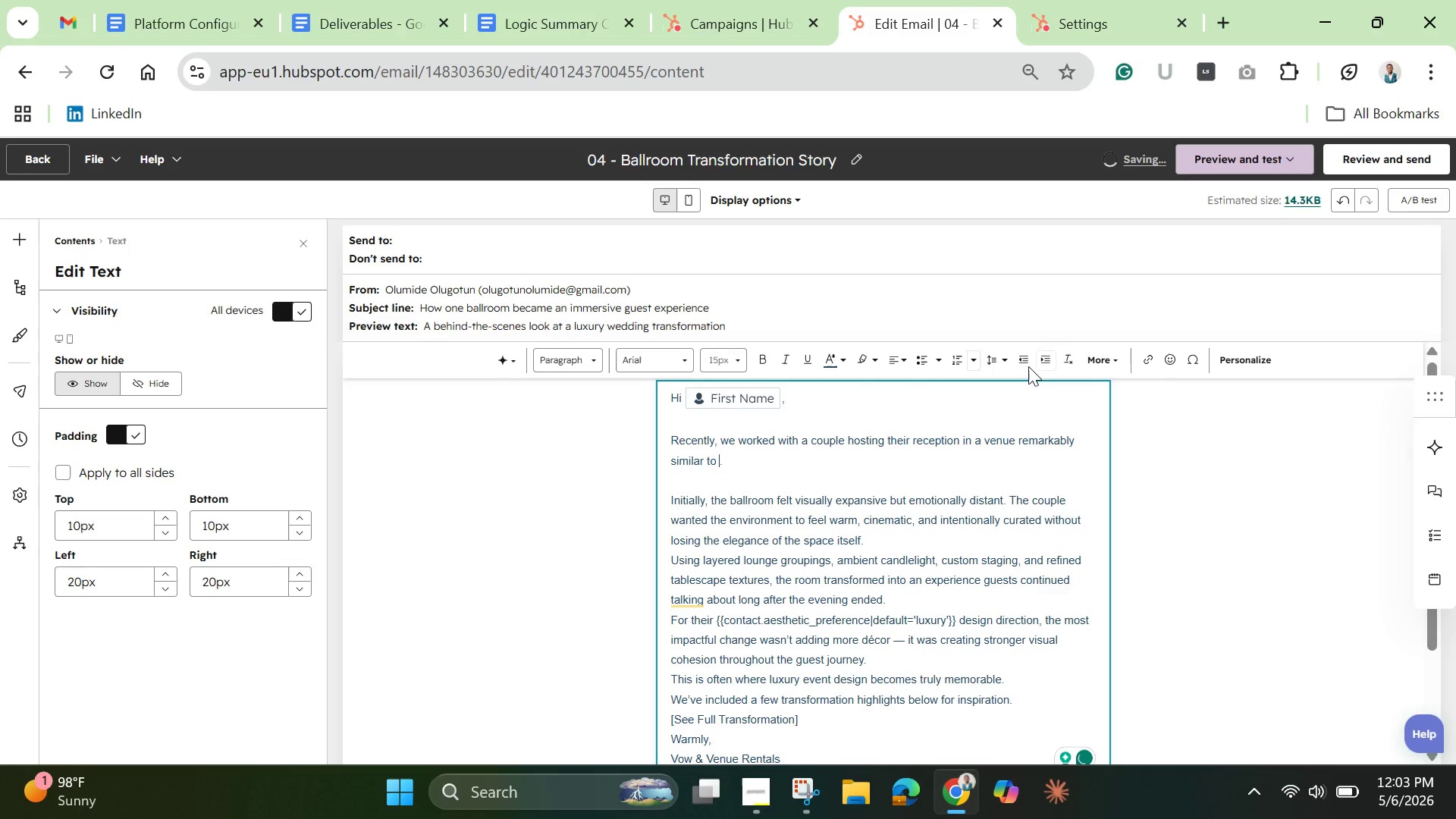 
left_click([1251, 362])
 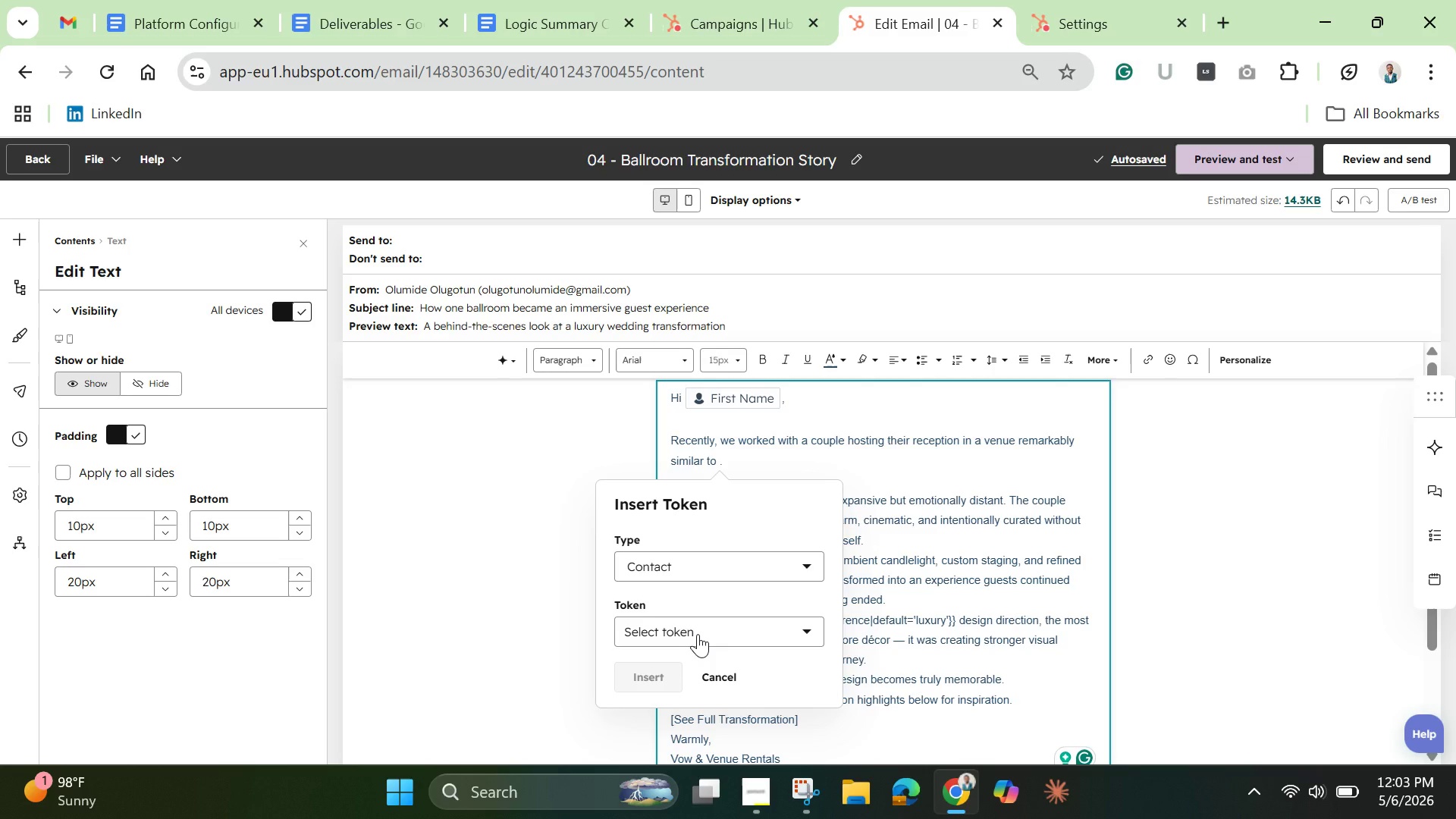 
left_click([698, 634])
 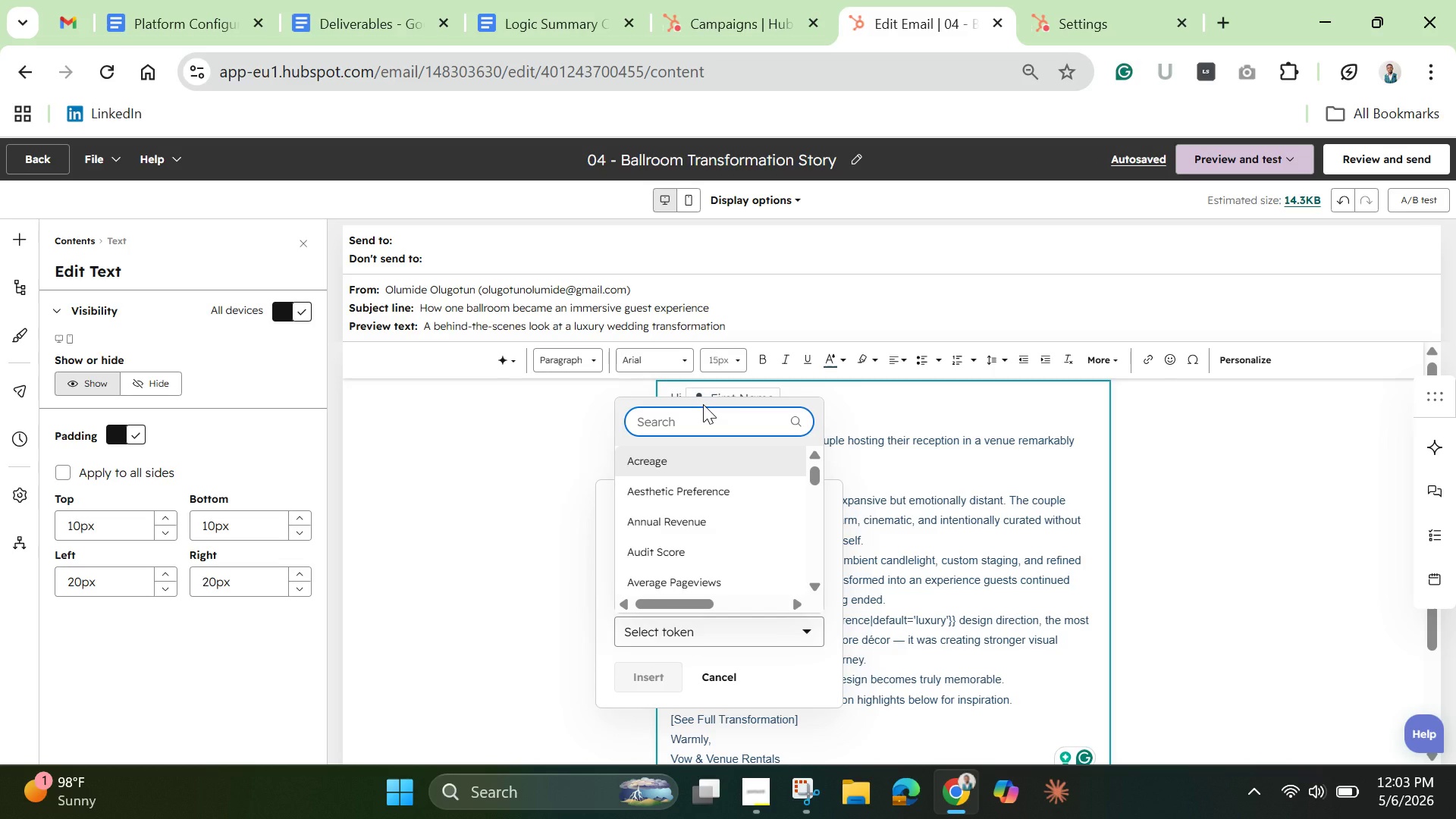 
wait(12.84)
 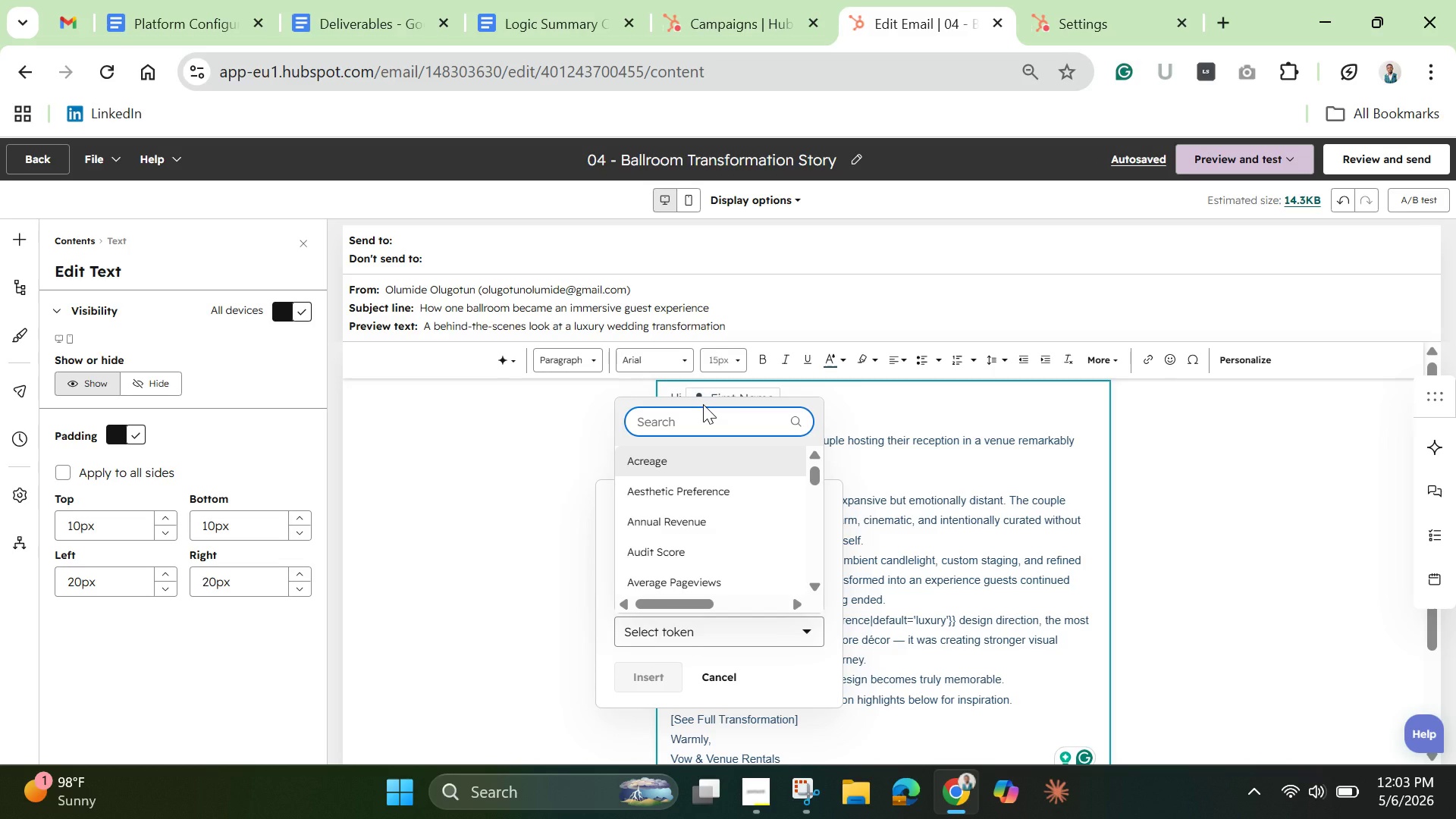 
type(venue)
 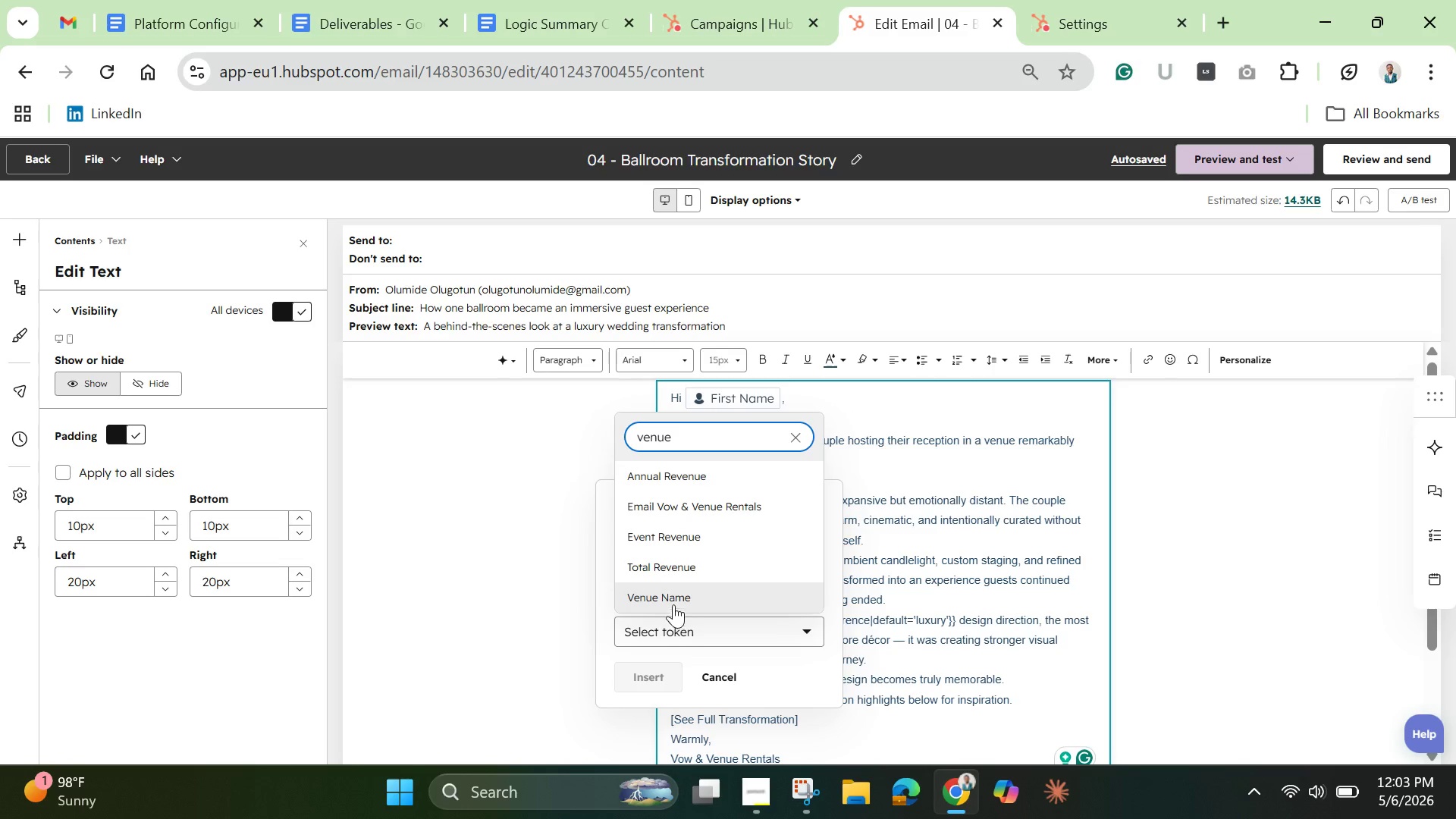 
left_click([673, 593])
 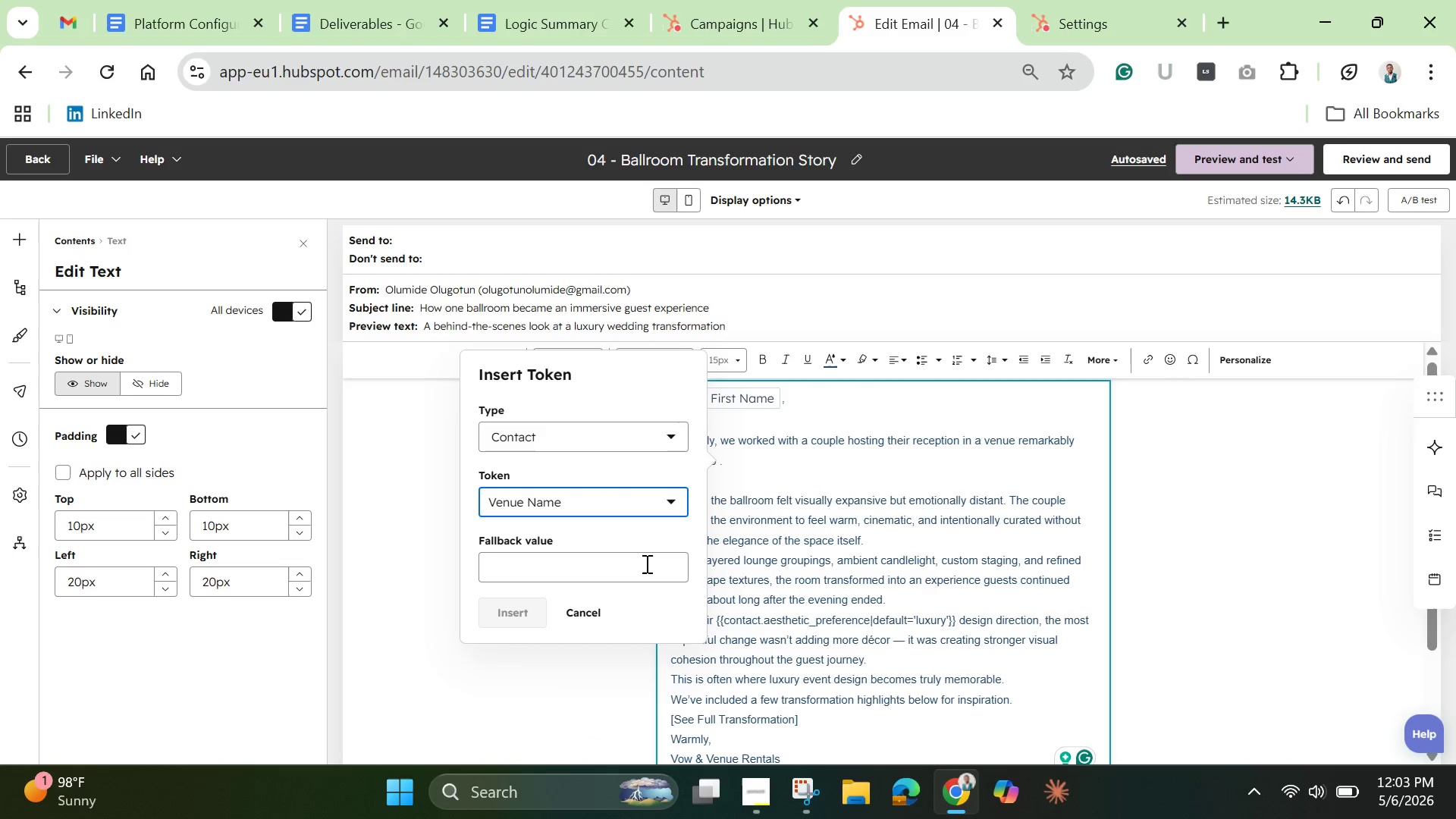 
left_click([647, 570])
 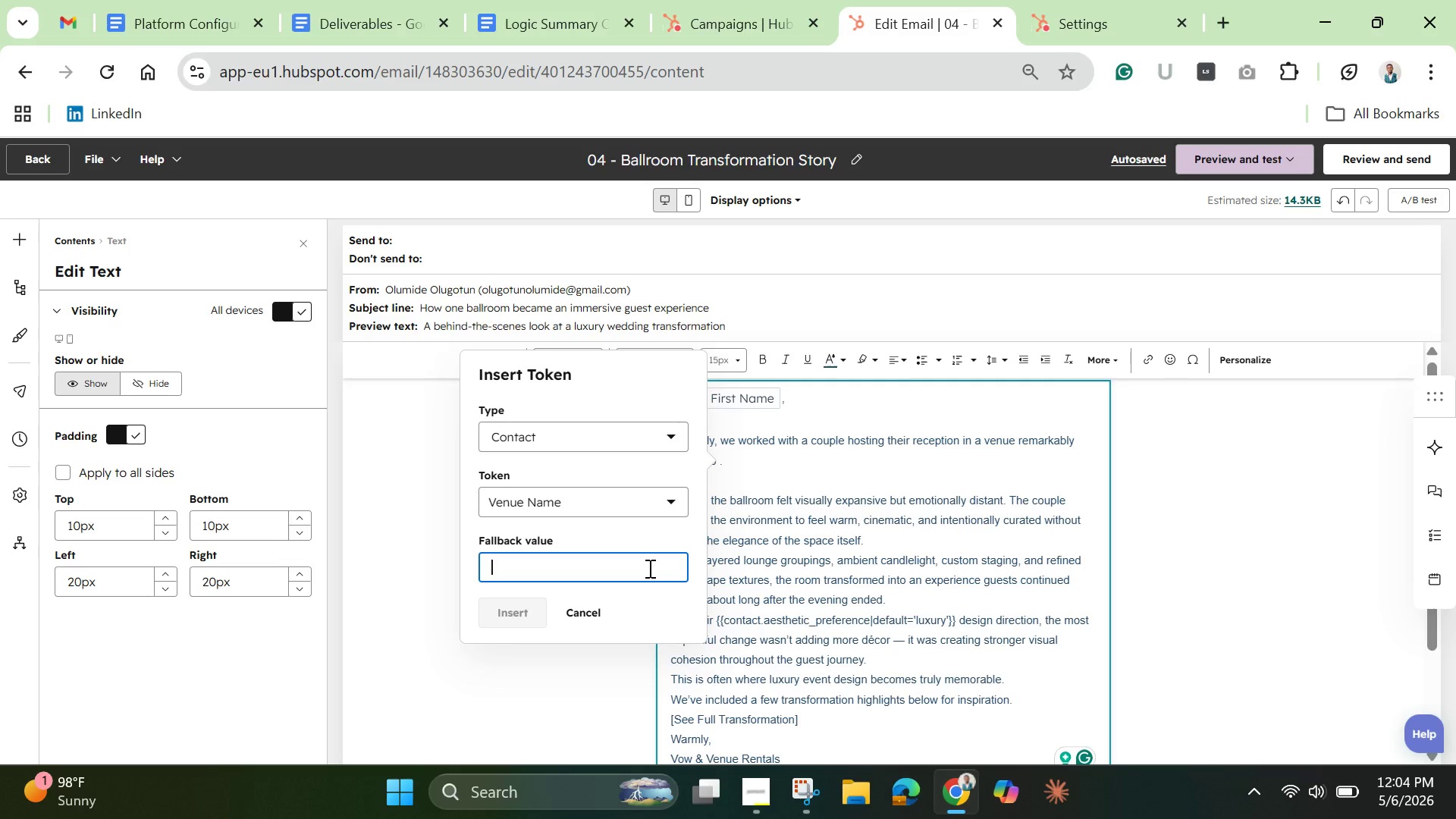 
wait(9.09)
 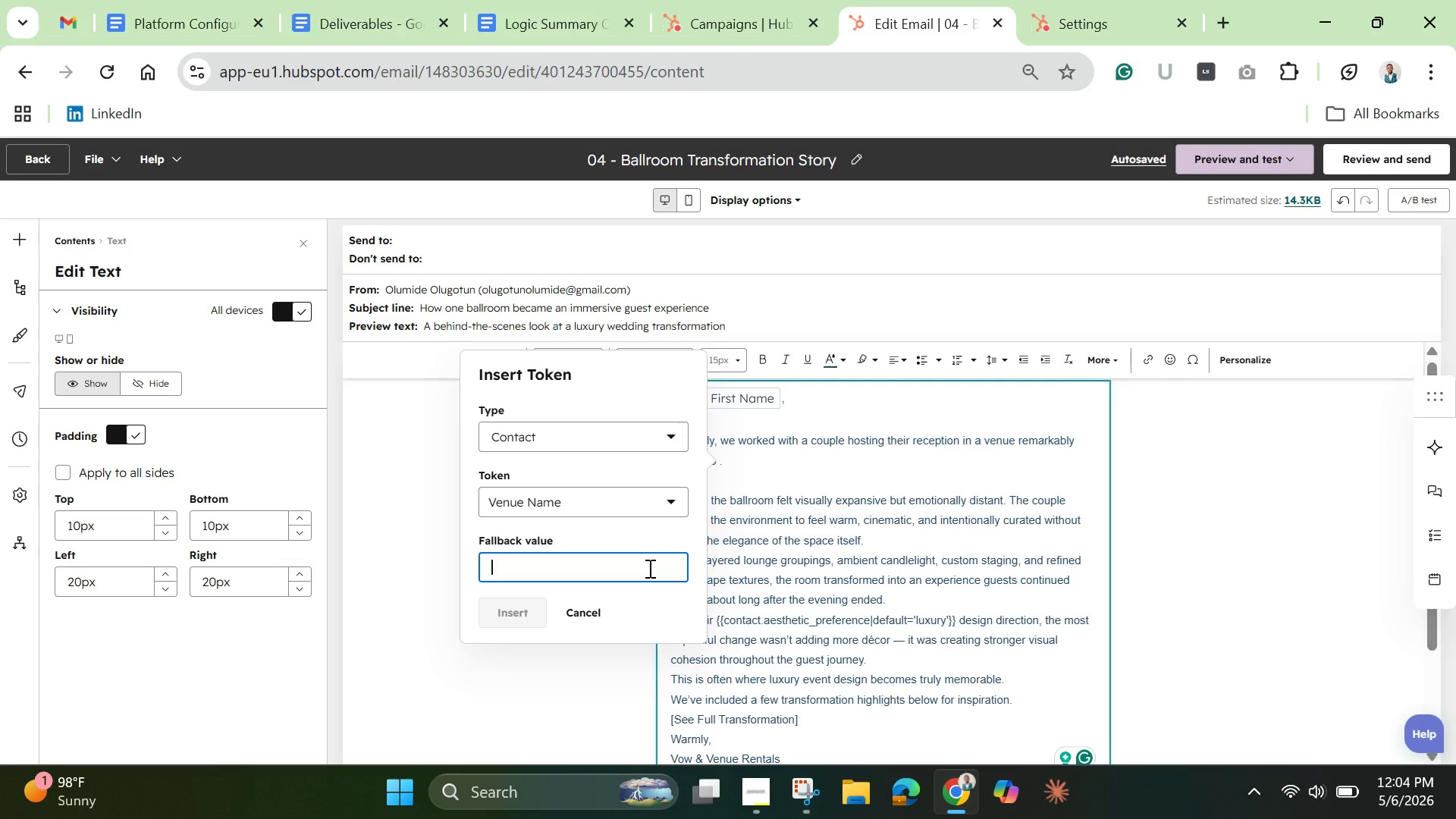 
type(your name)
 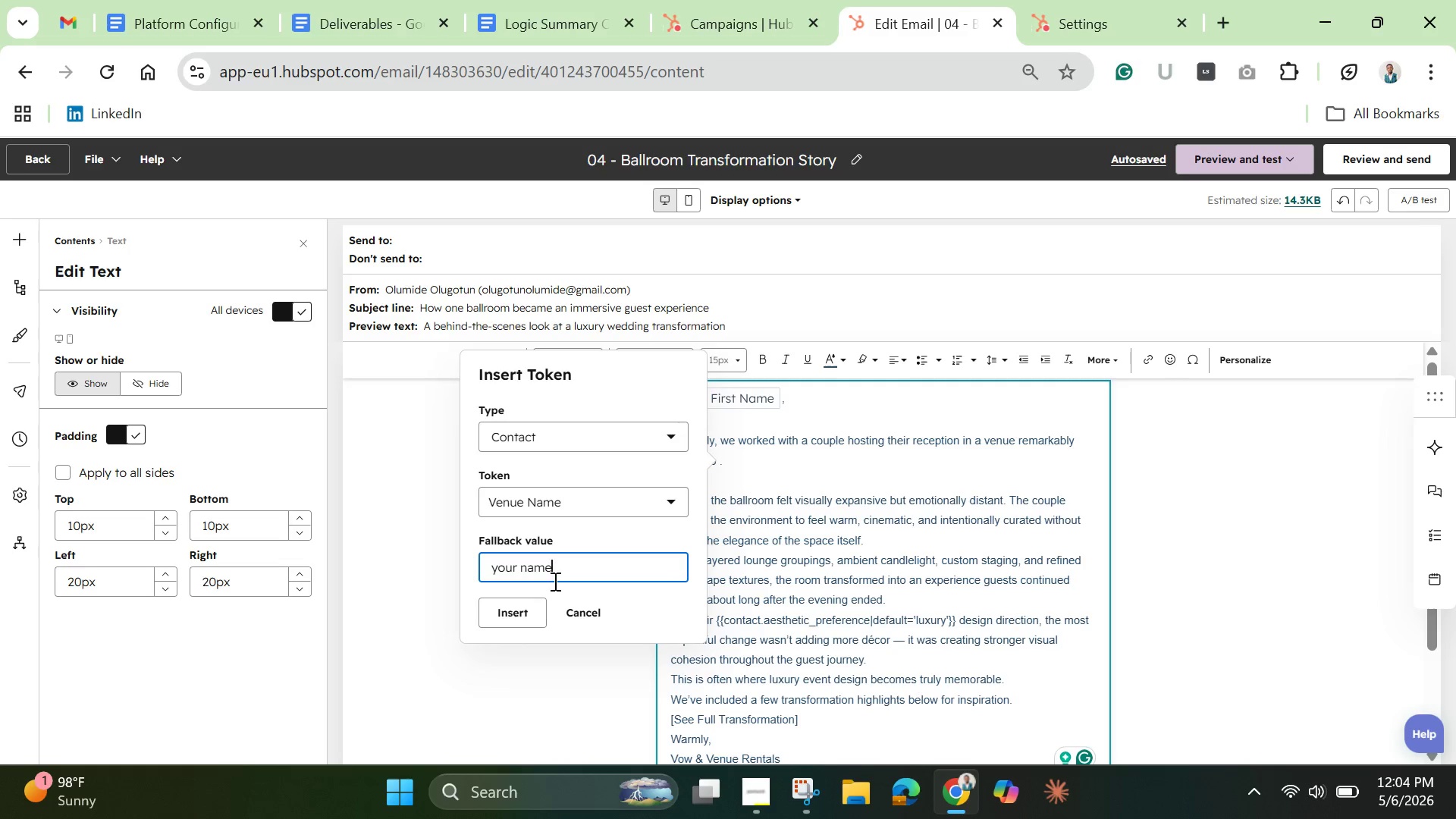 
wait(5.39)
 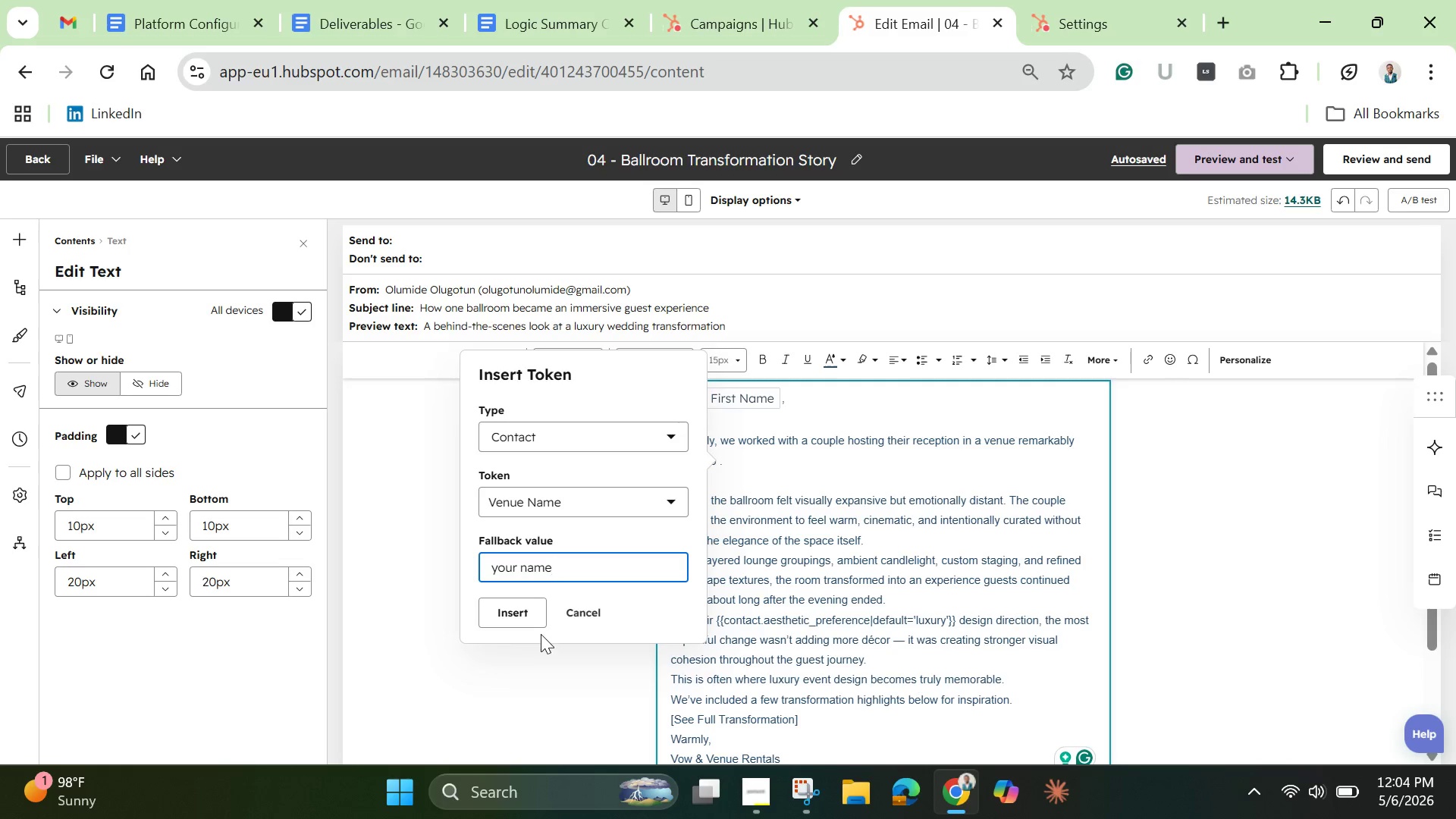 
key(Backspace)
key(Backspace)
key(Backspace)
key(Backspace)
type(venue)
 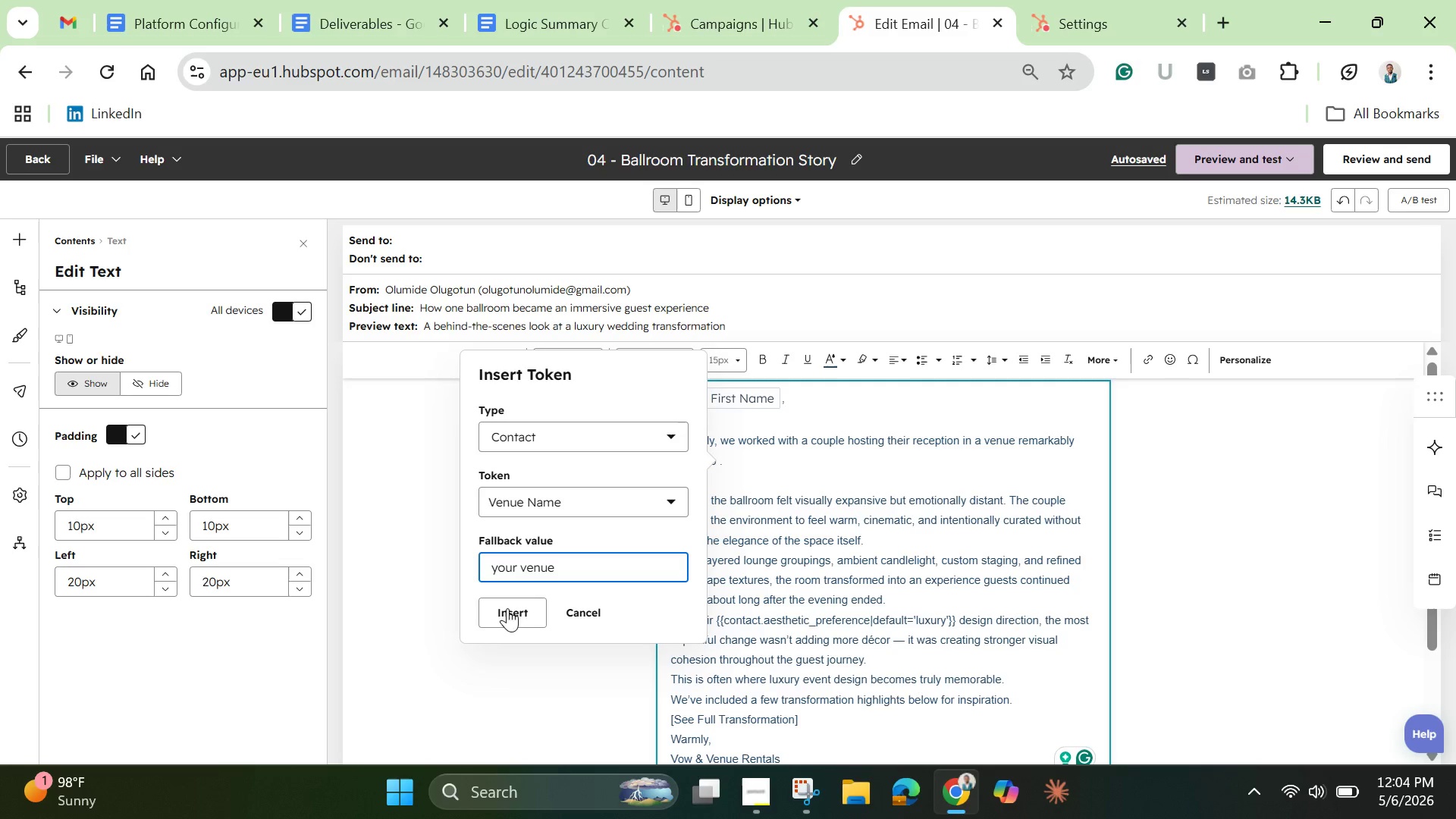 
left_click([522, 616])
 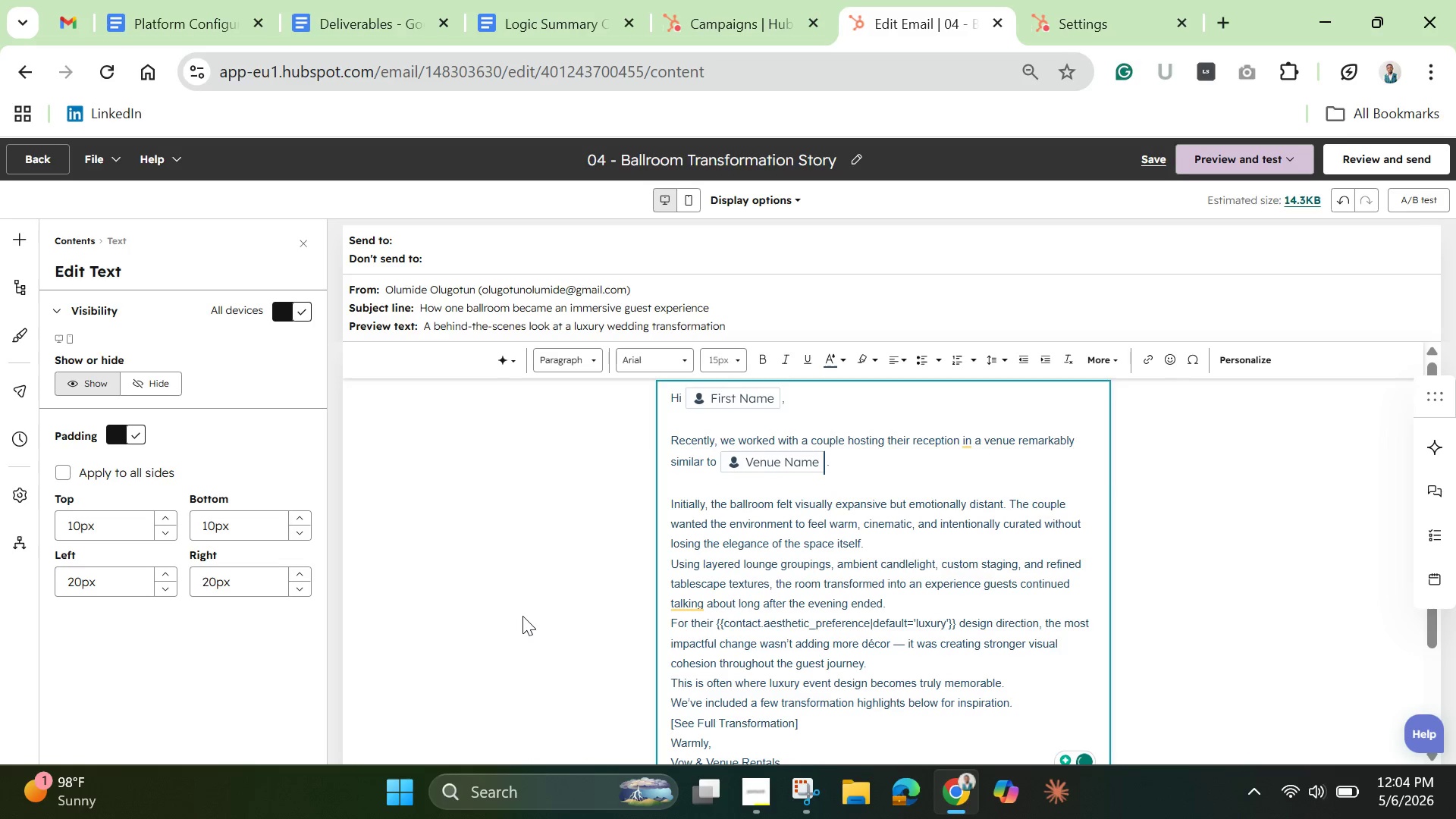 
key(ArrowRight)
 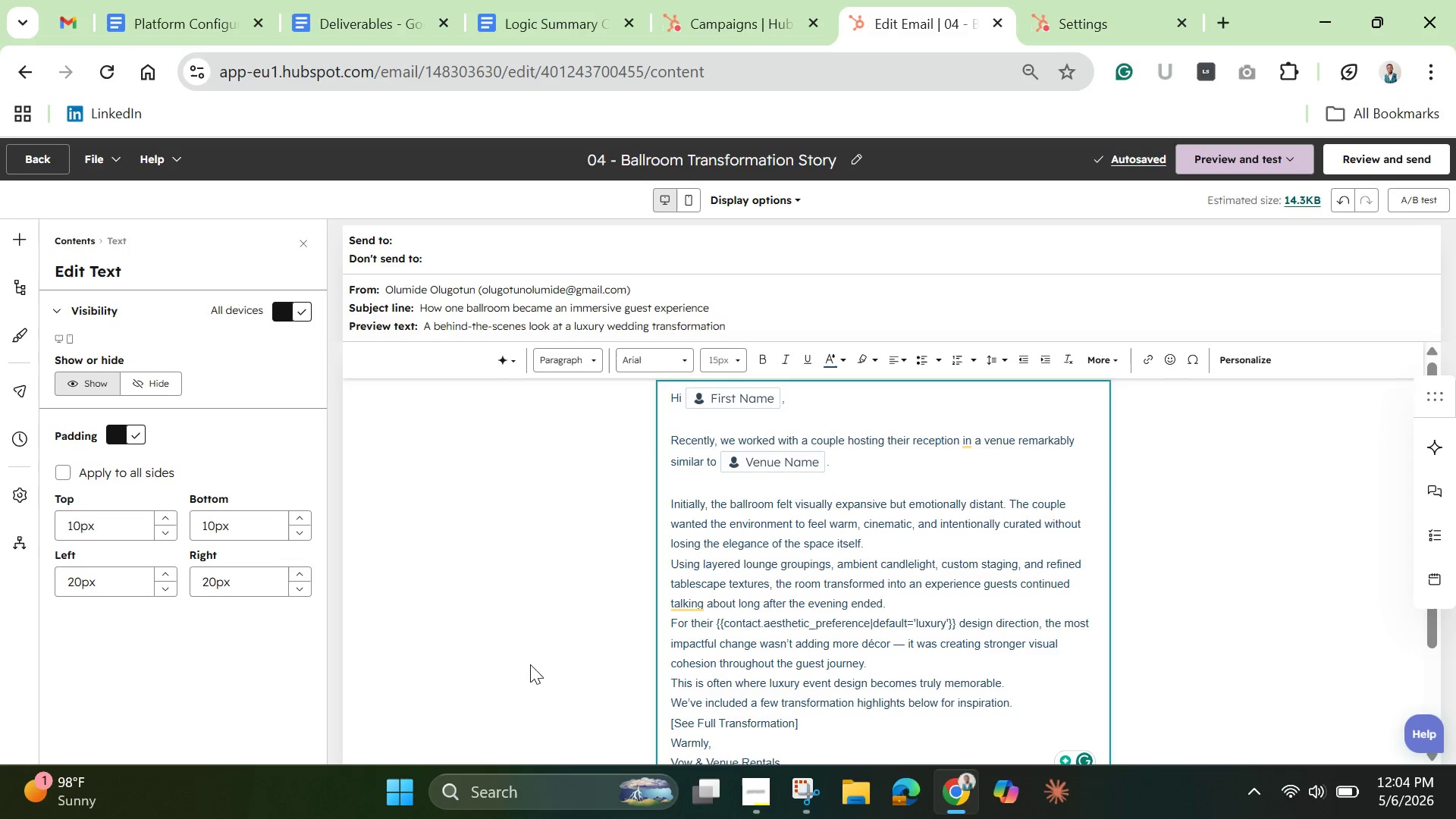 
left_click([883, 543])
 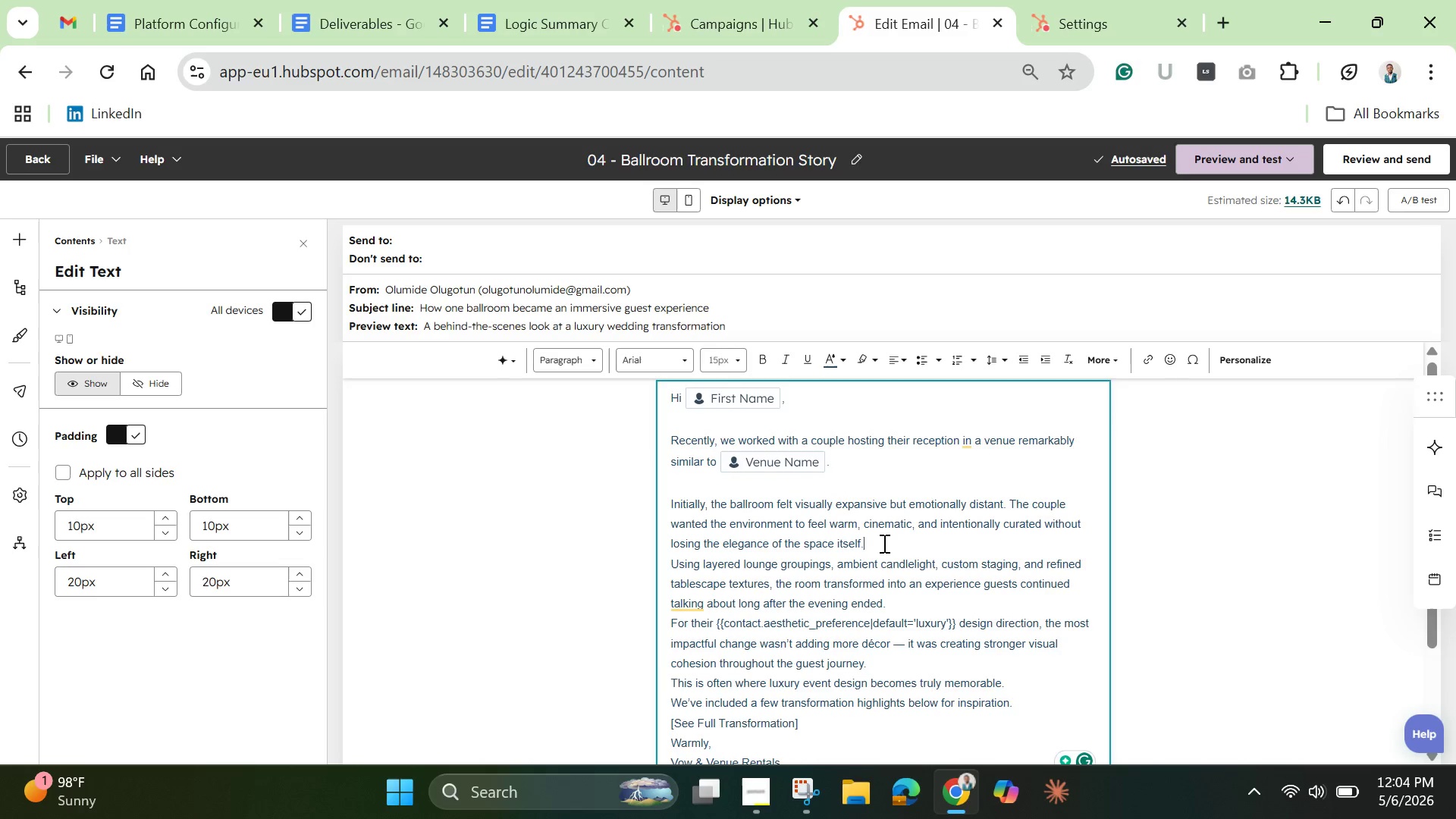 
key(Enter)
 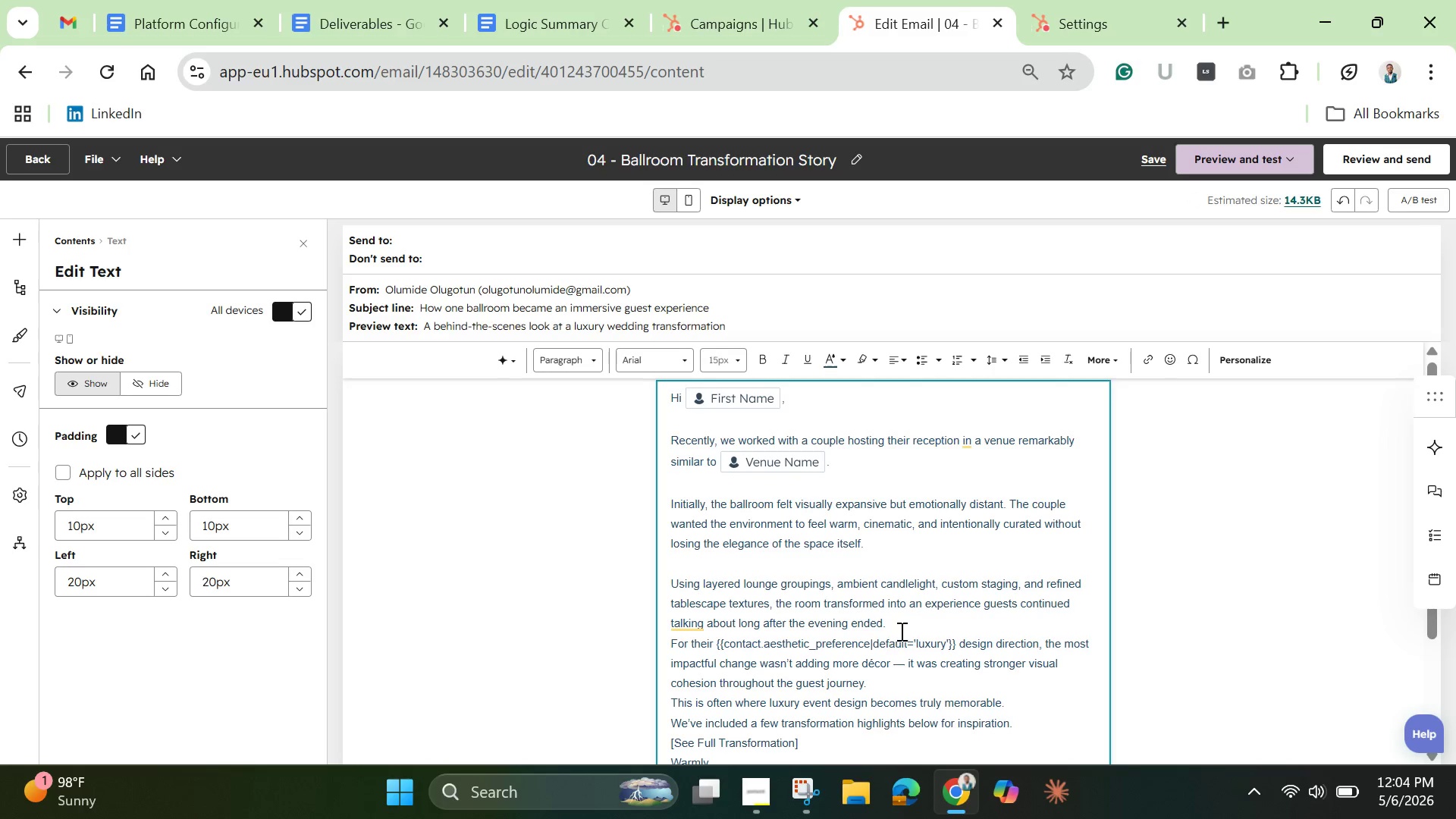 
left_click([900, 628])
 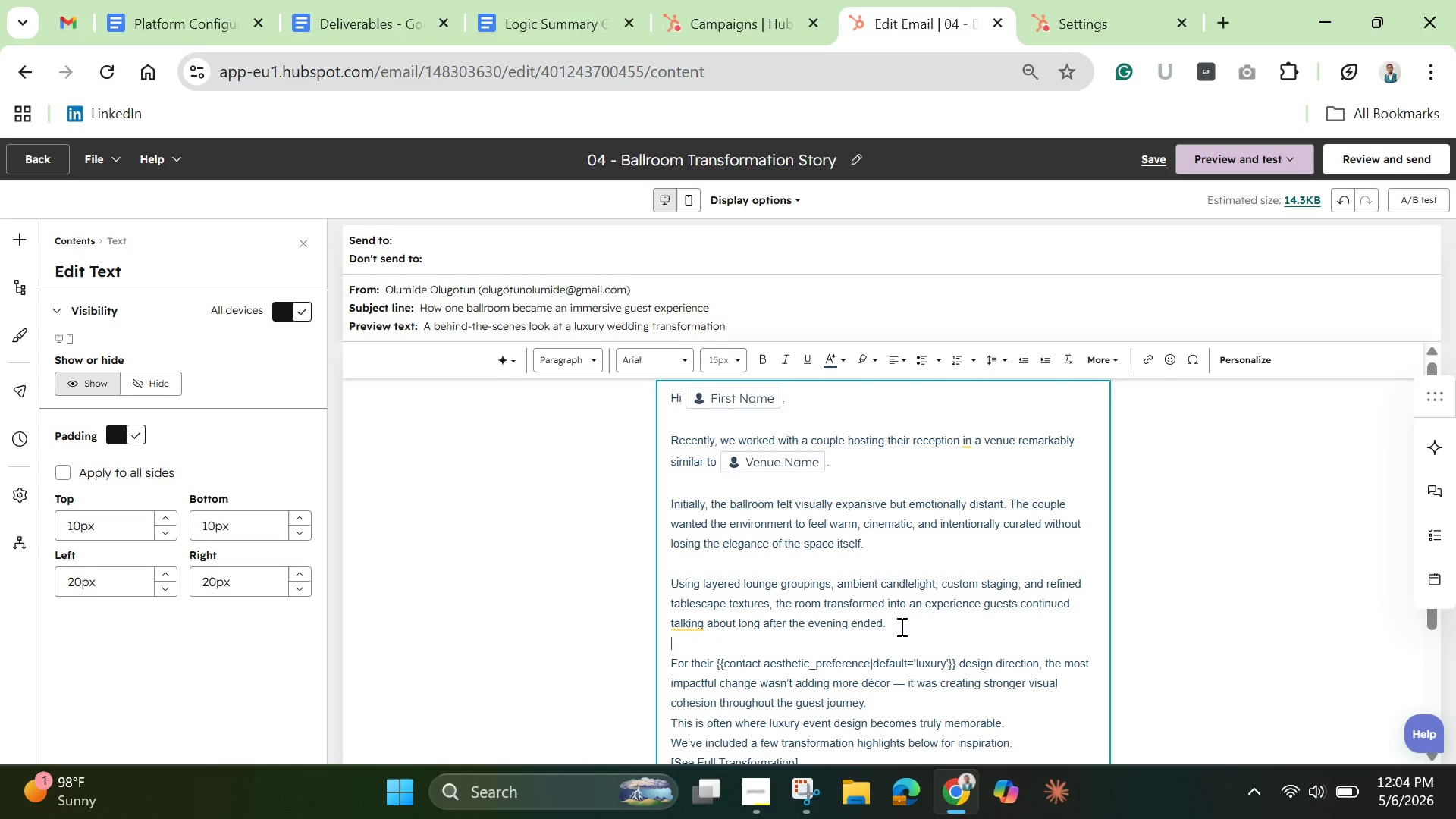 
key(Enter)
 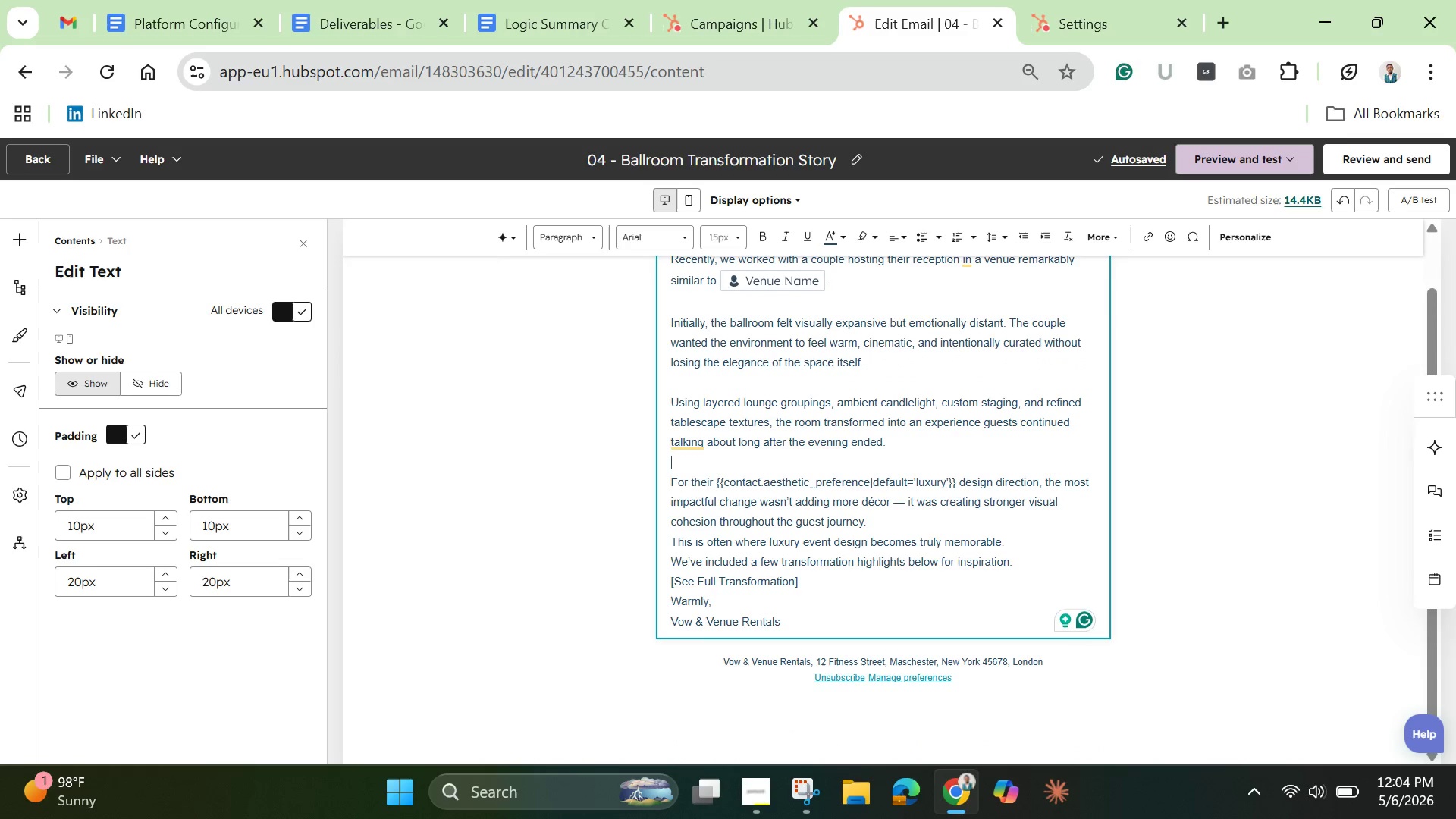 
wait(11.2)
 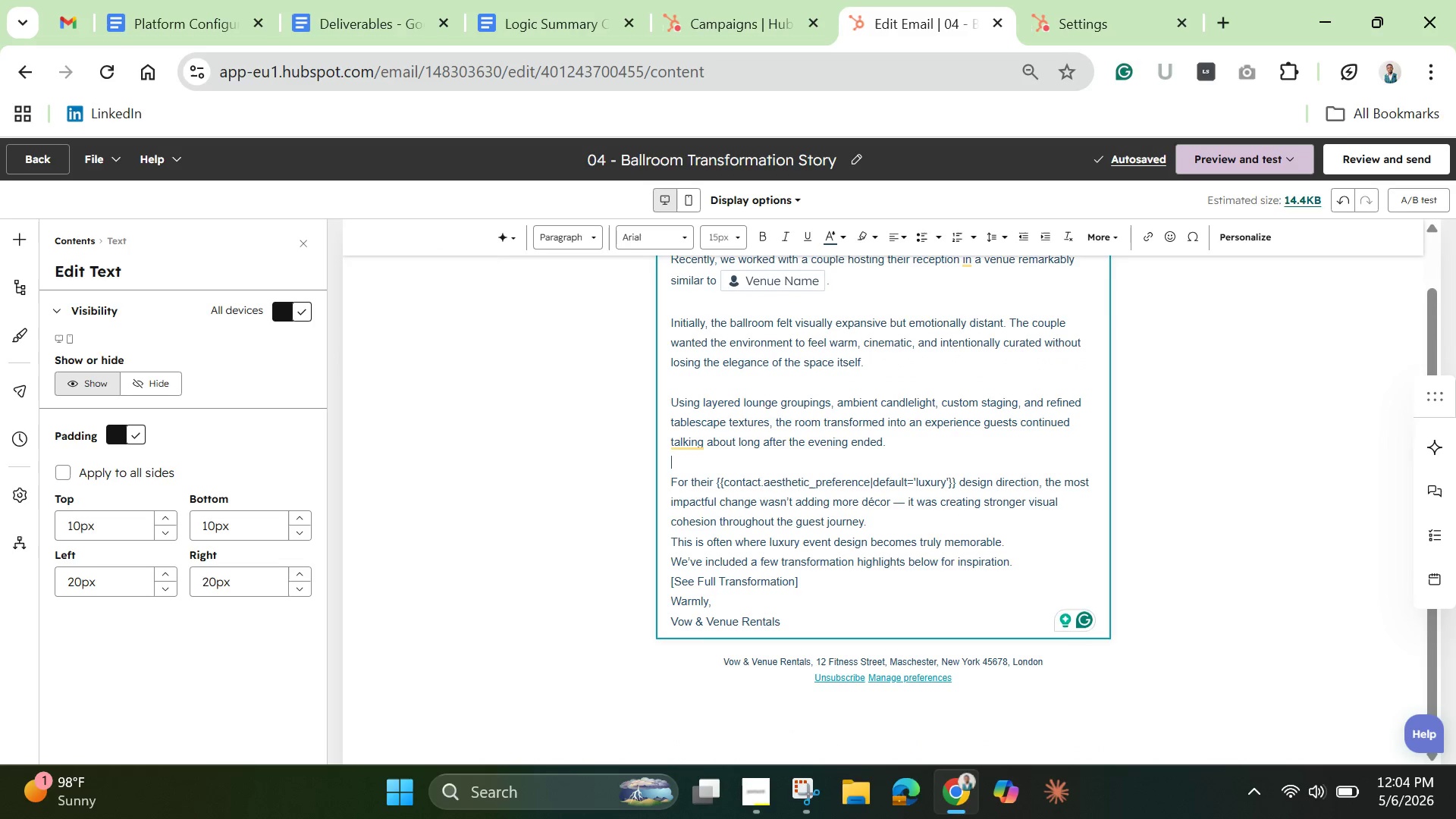 
left_click_drag(start_coordinate=[717, 487], to_coordinate=[959, 482])
 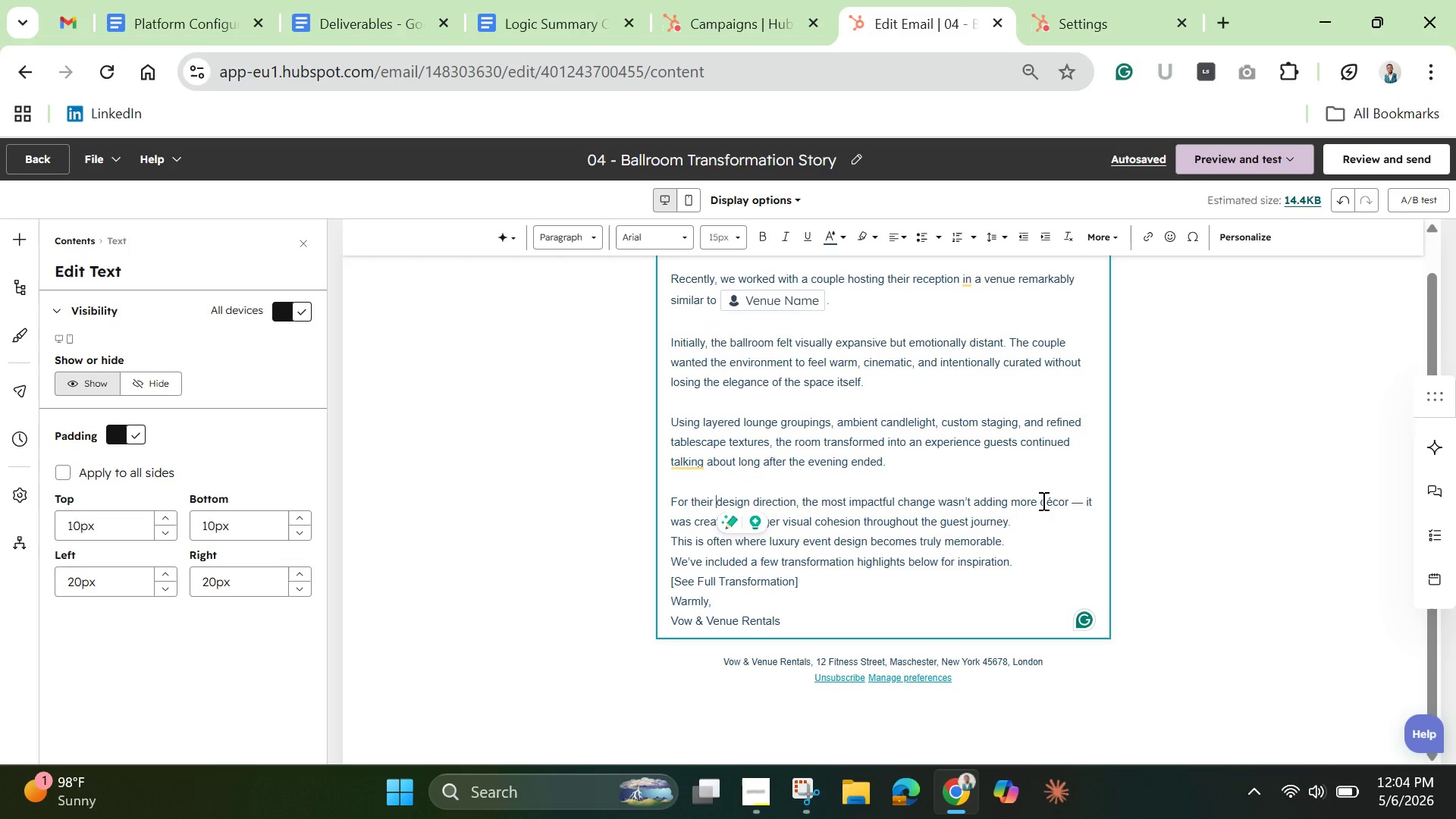 
key(Backspace)
 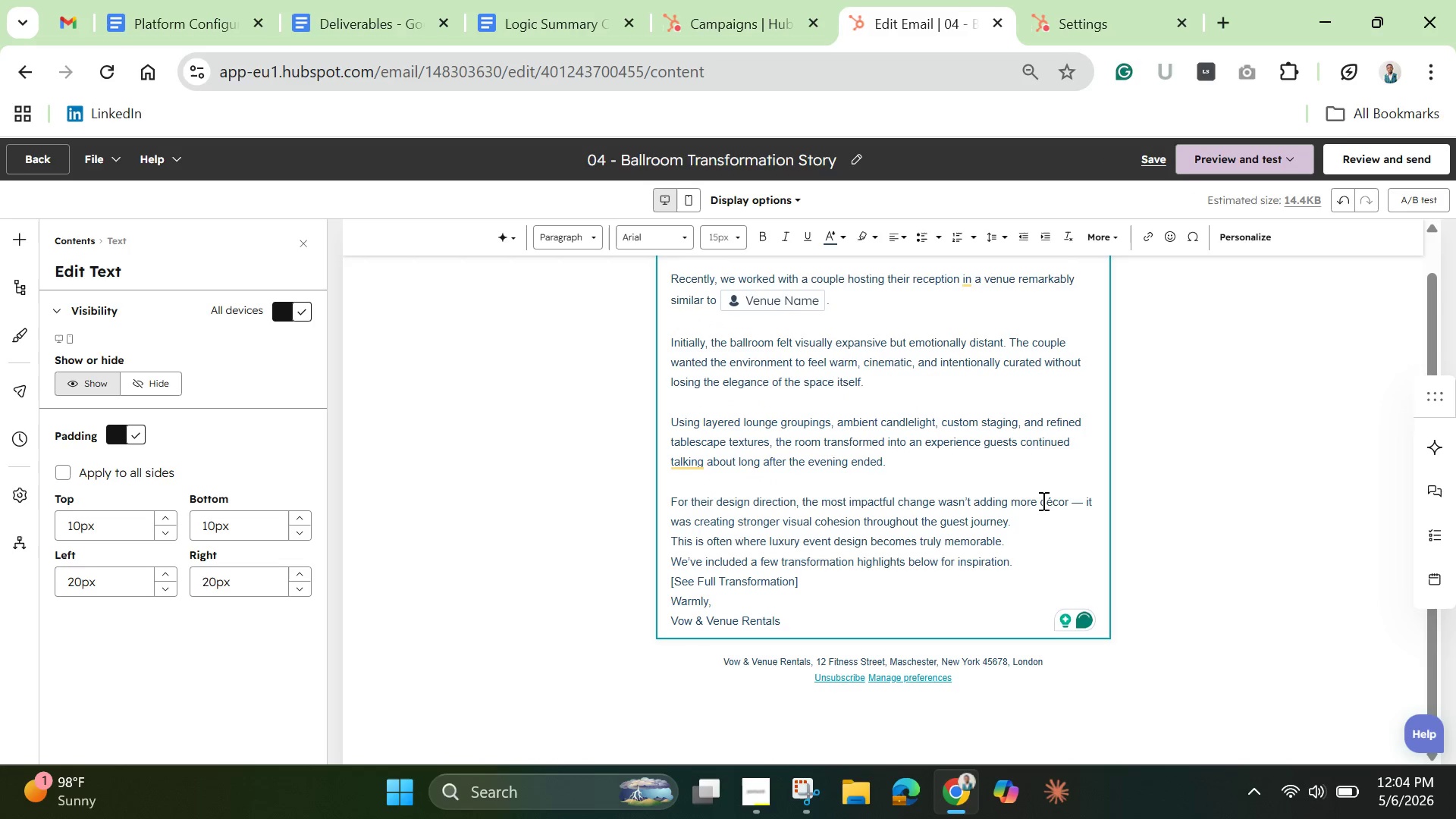 
key(Space)
 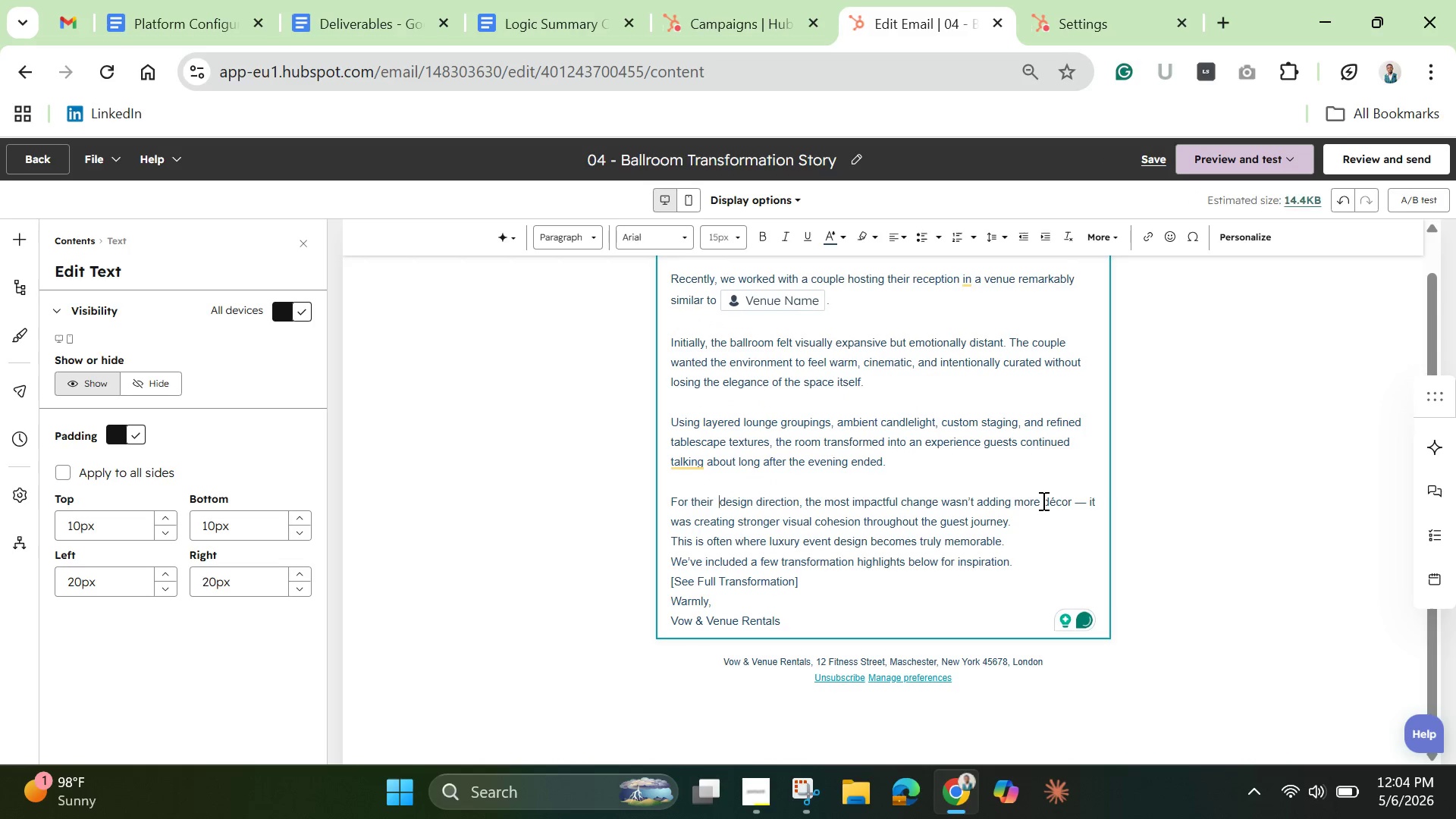 
key(ArrowLeft)
 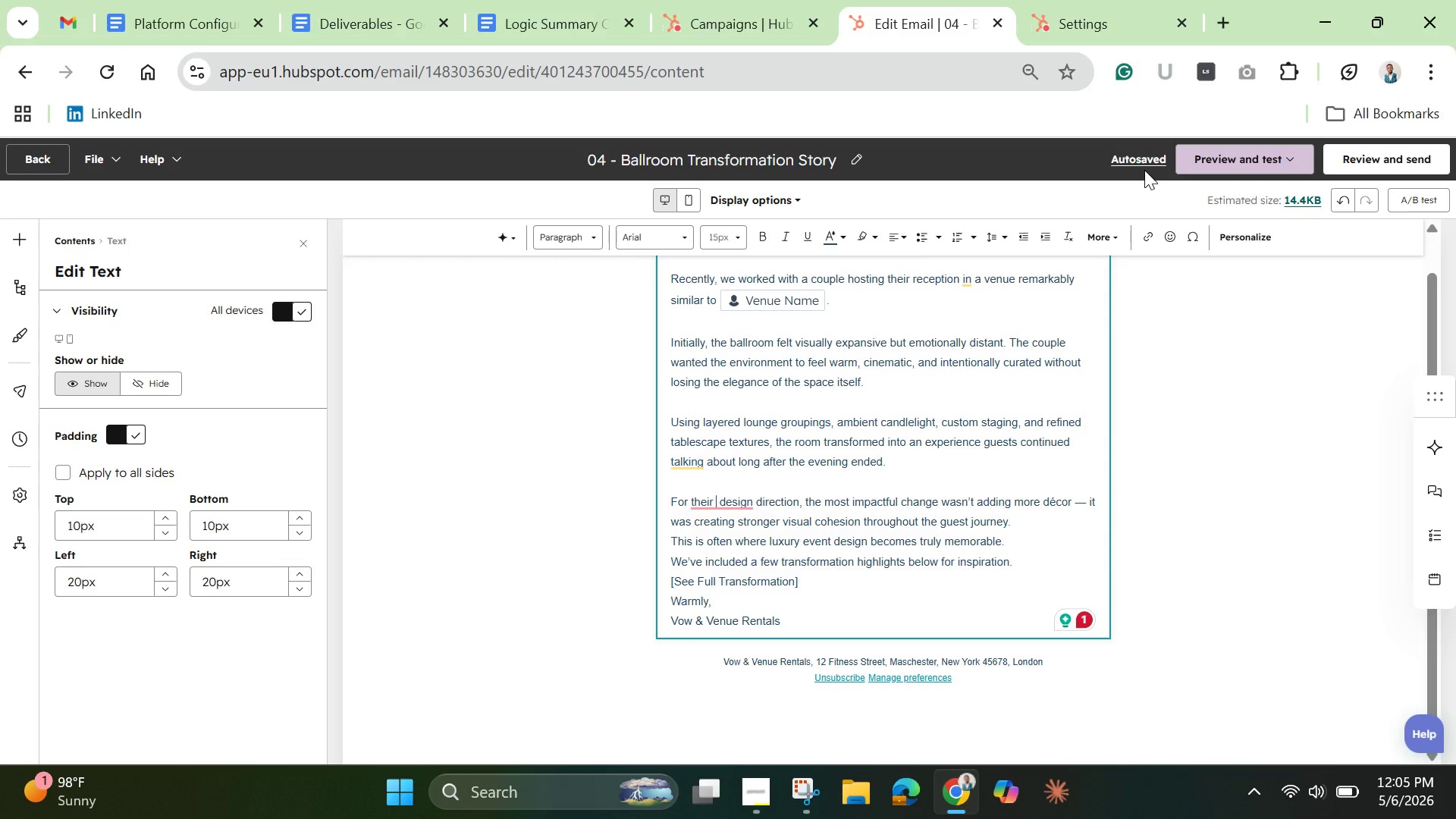 
wait(21.95)
 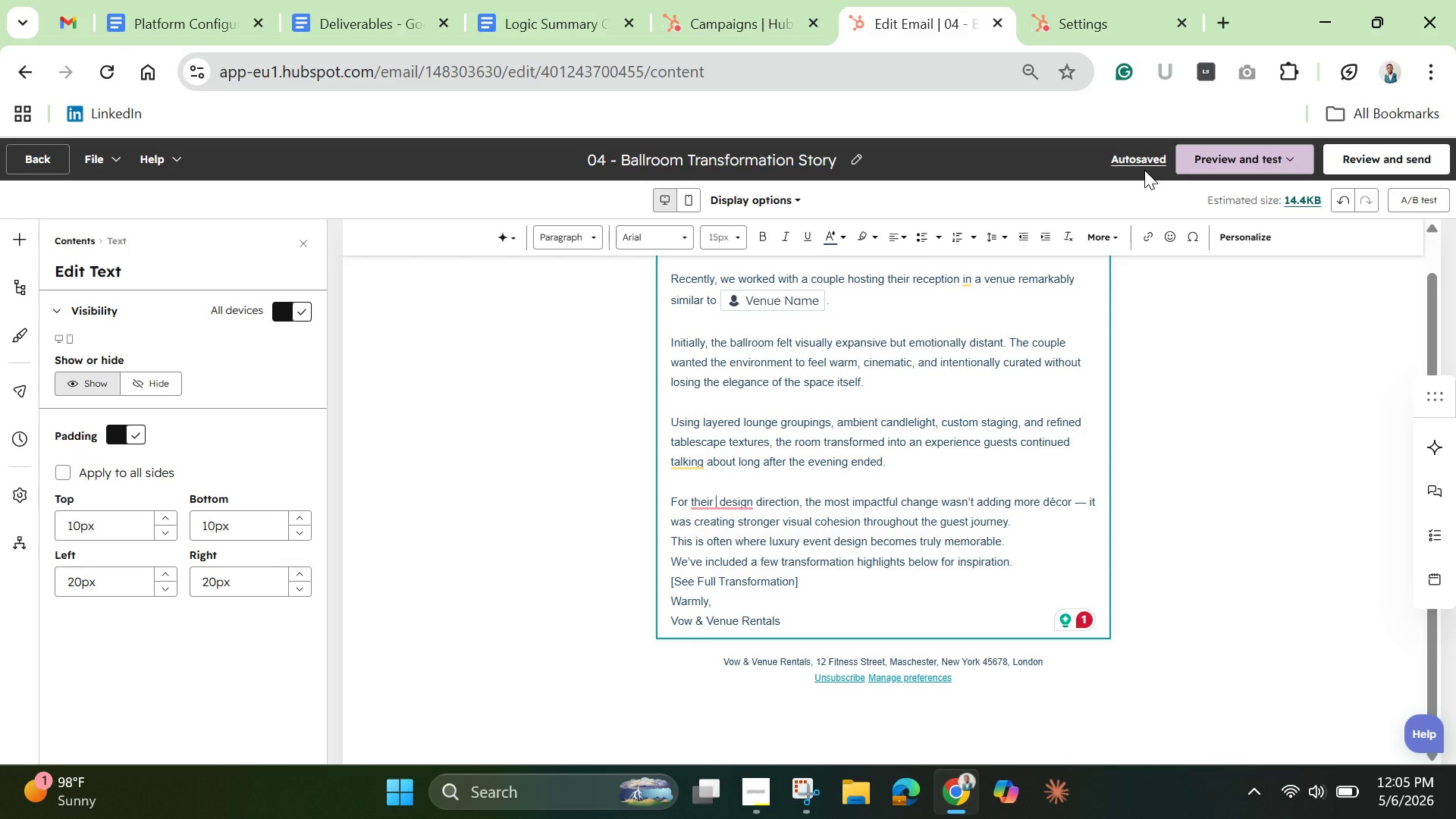 
left_click([1234, 243])
 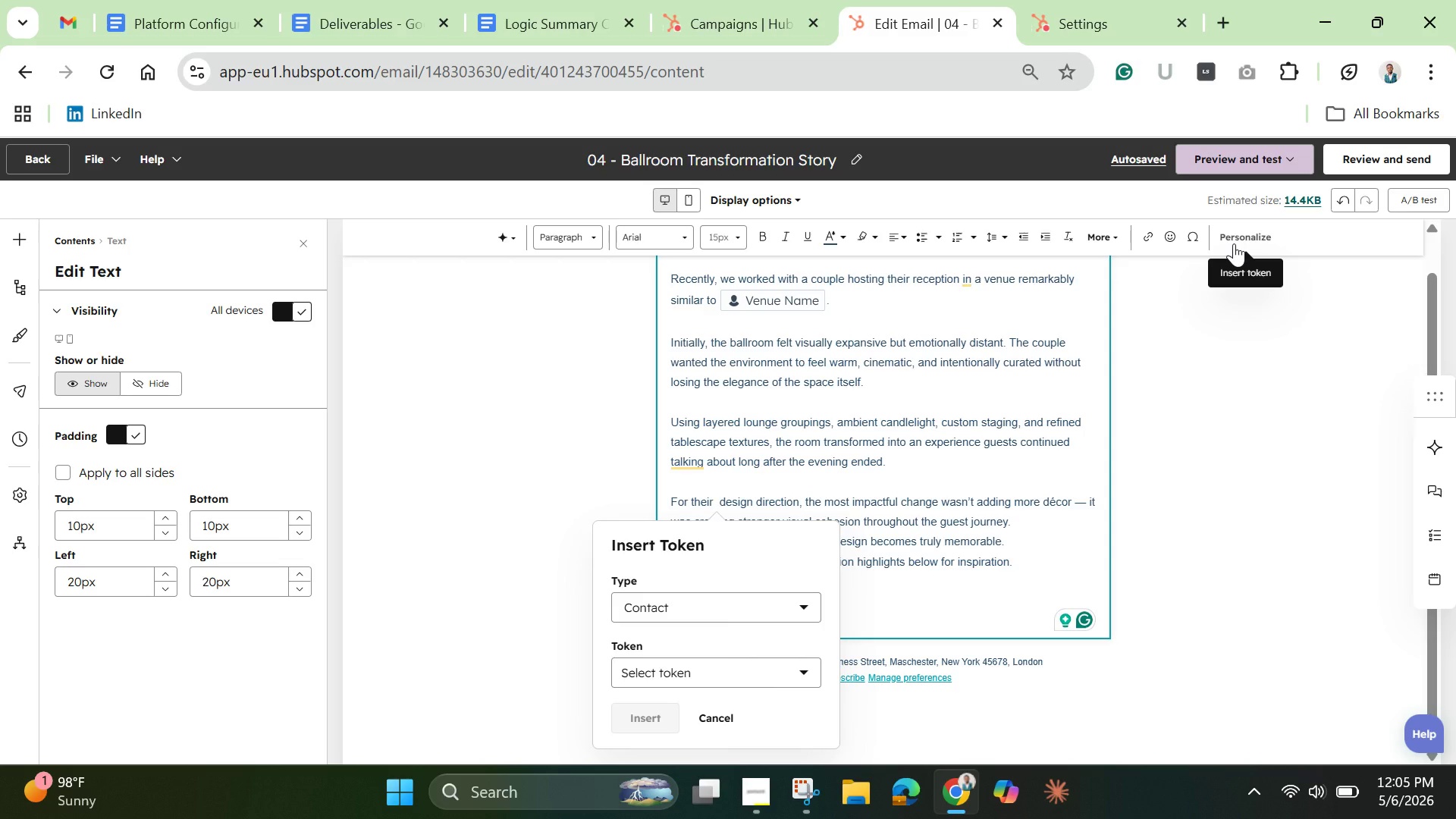 
wait(9.98)
 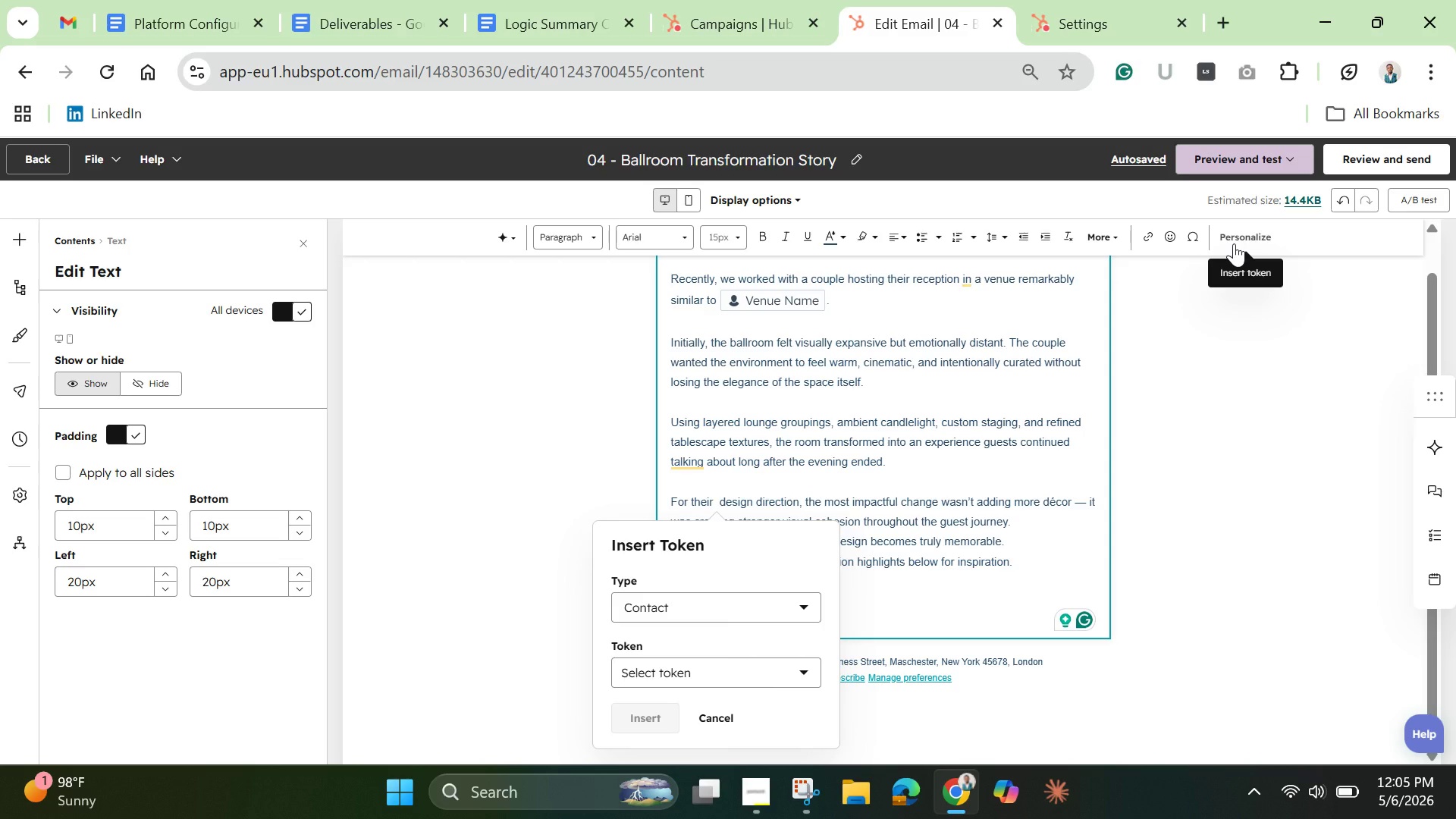 
left_click([693, 674])
 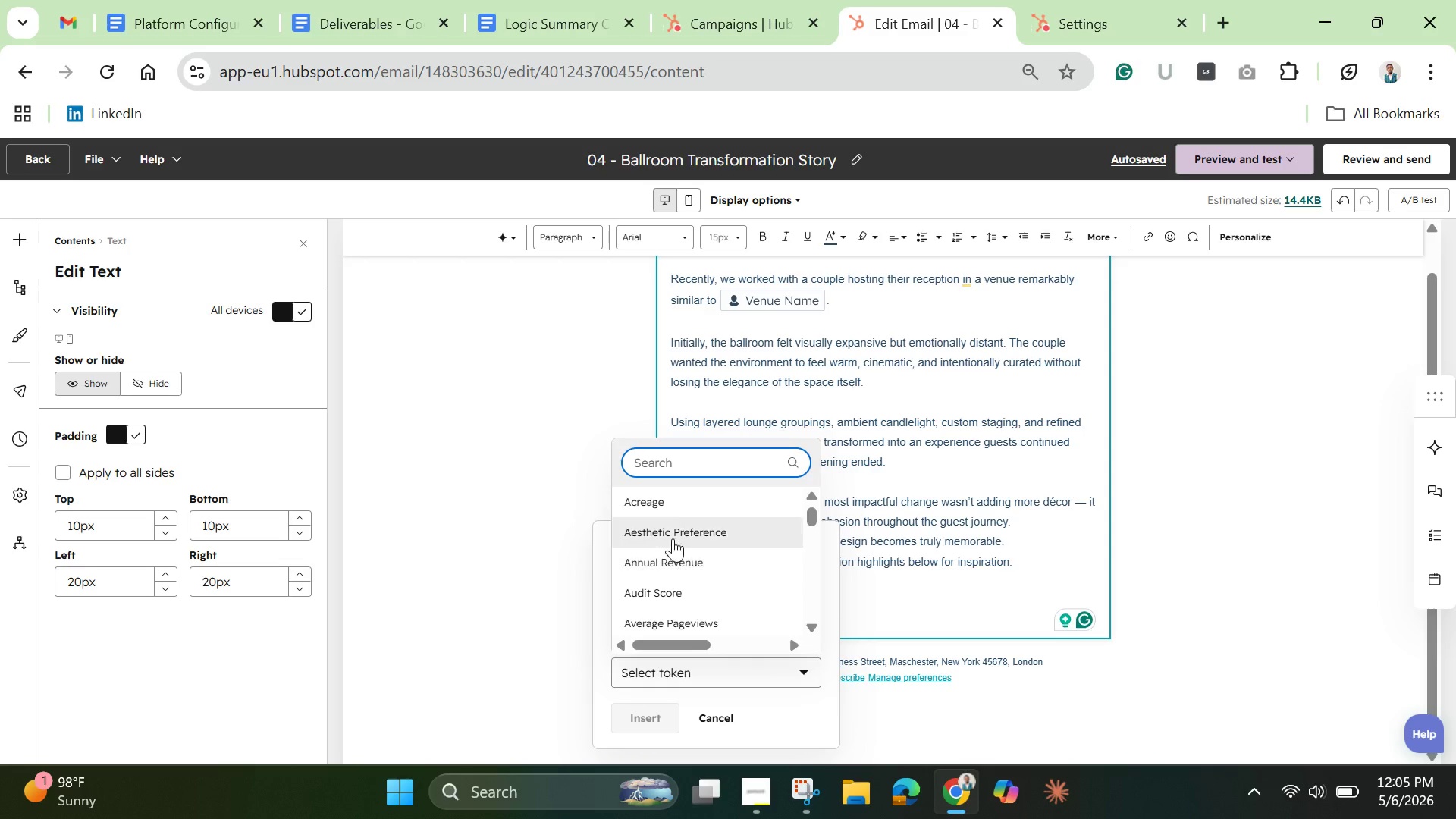 
left_click([673, 531])
 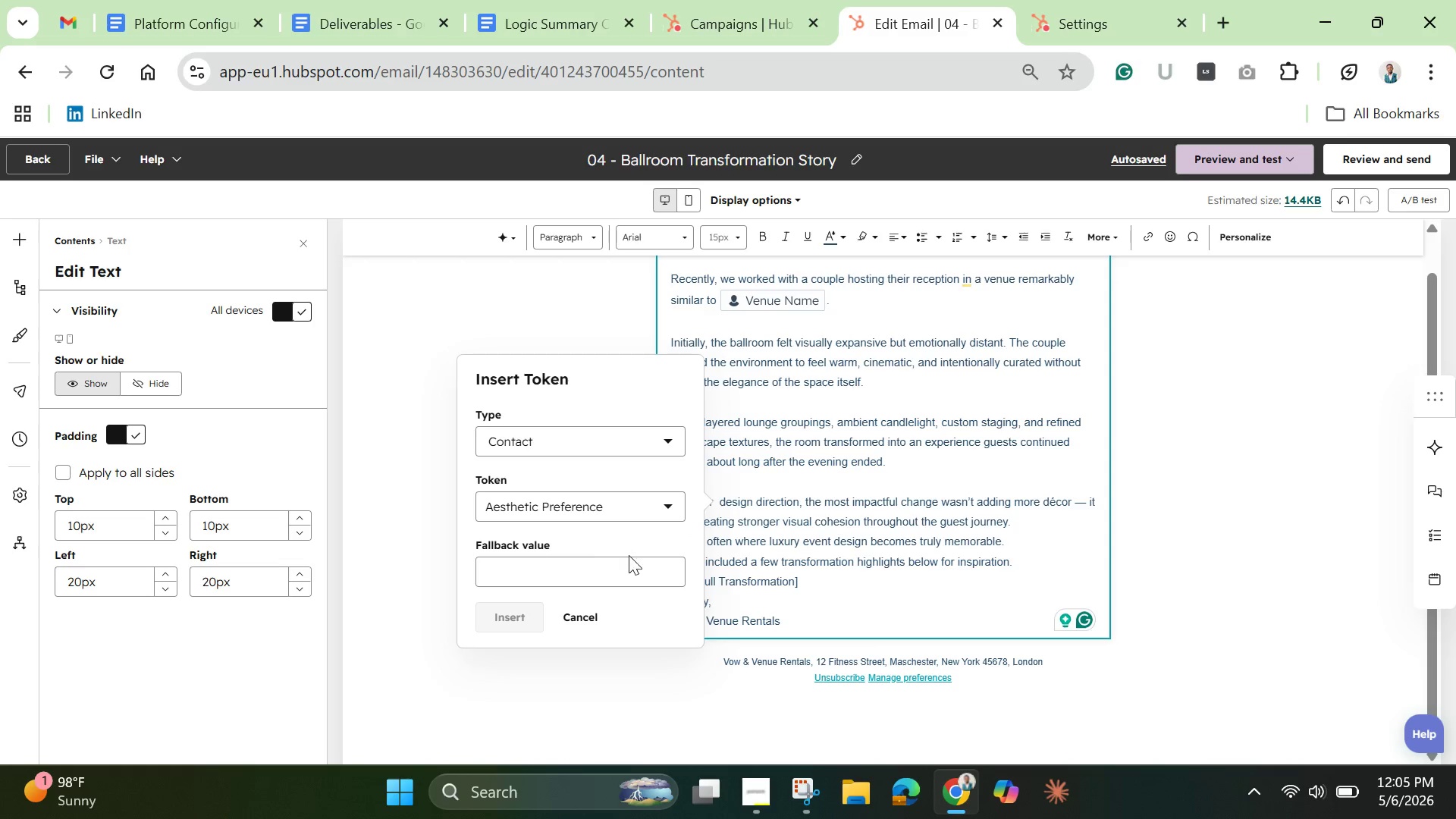 
left_click([578, 568])
 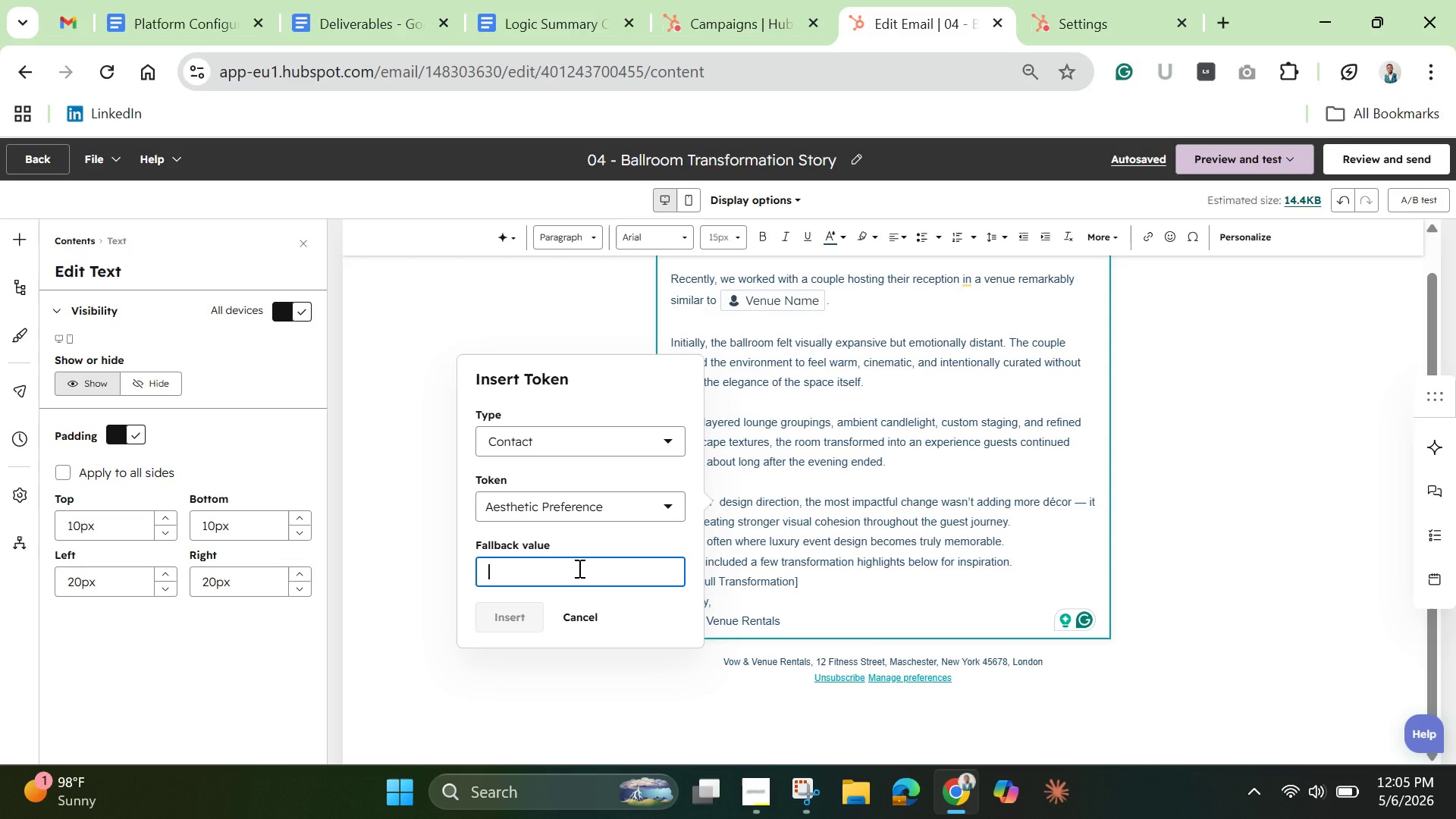 
type(luxury)
 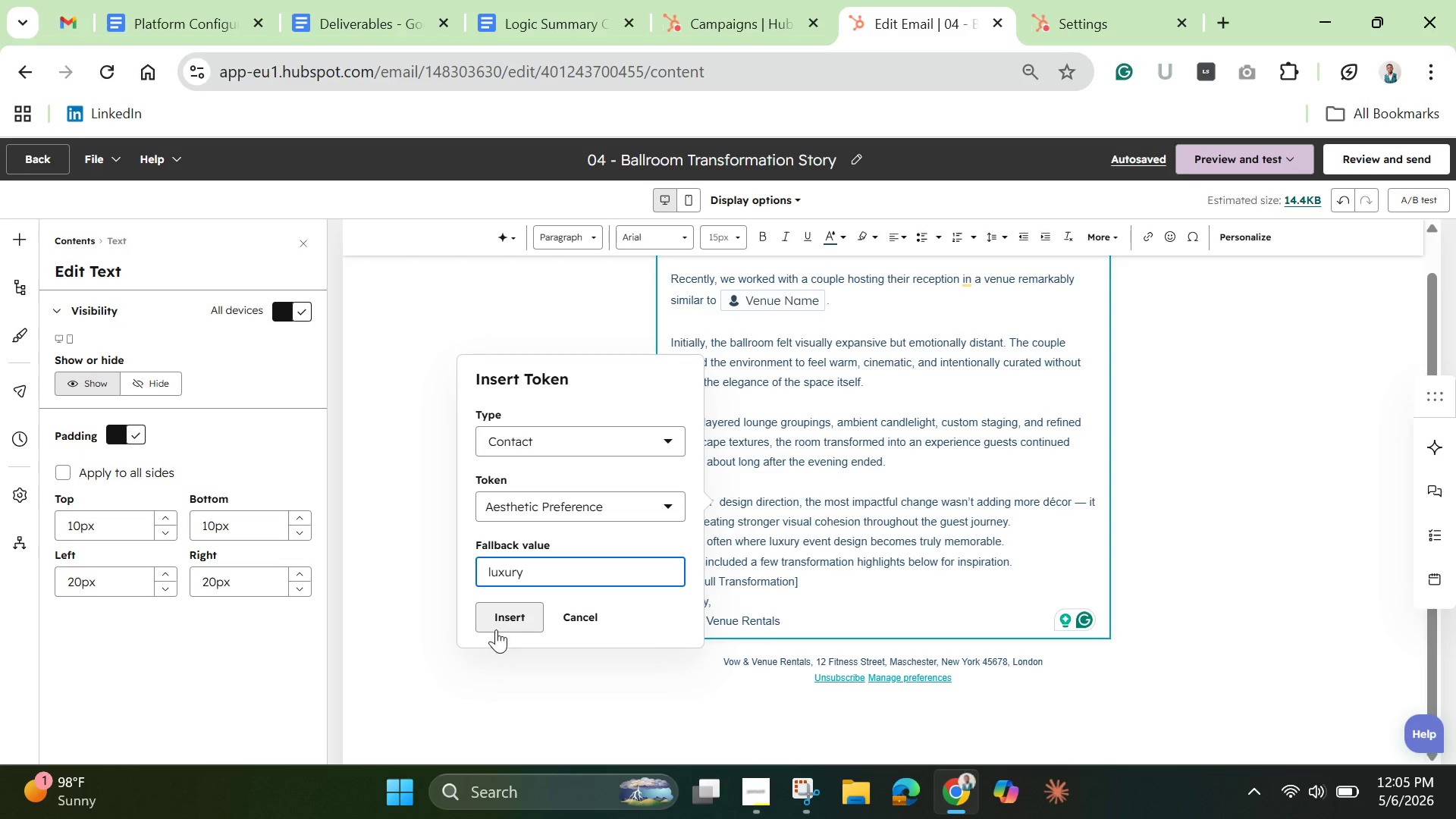 
left_click([497, 628])
 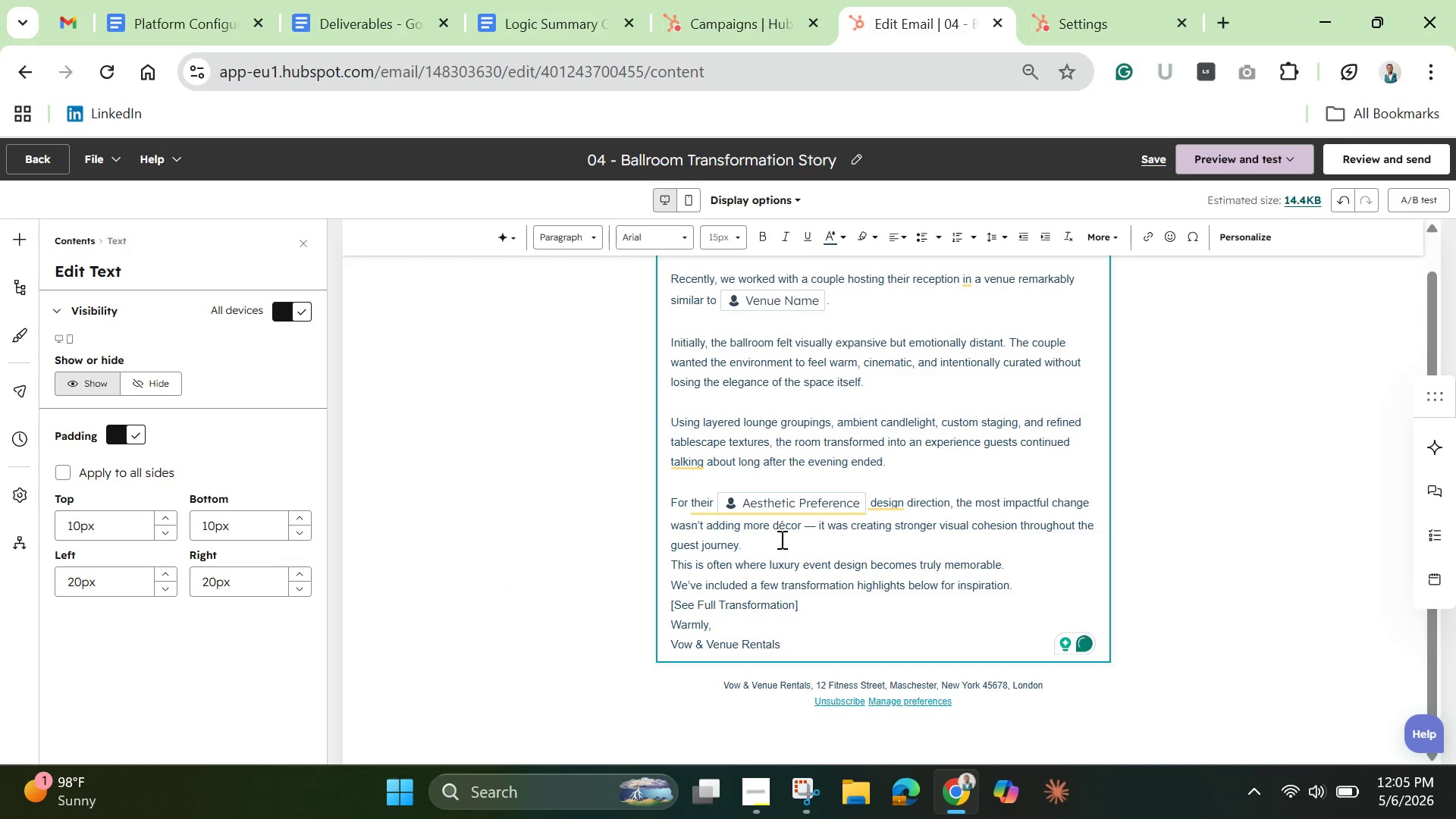 
left_click([819, 529])
 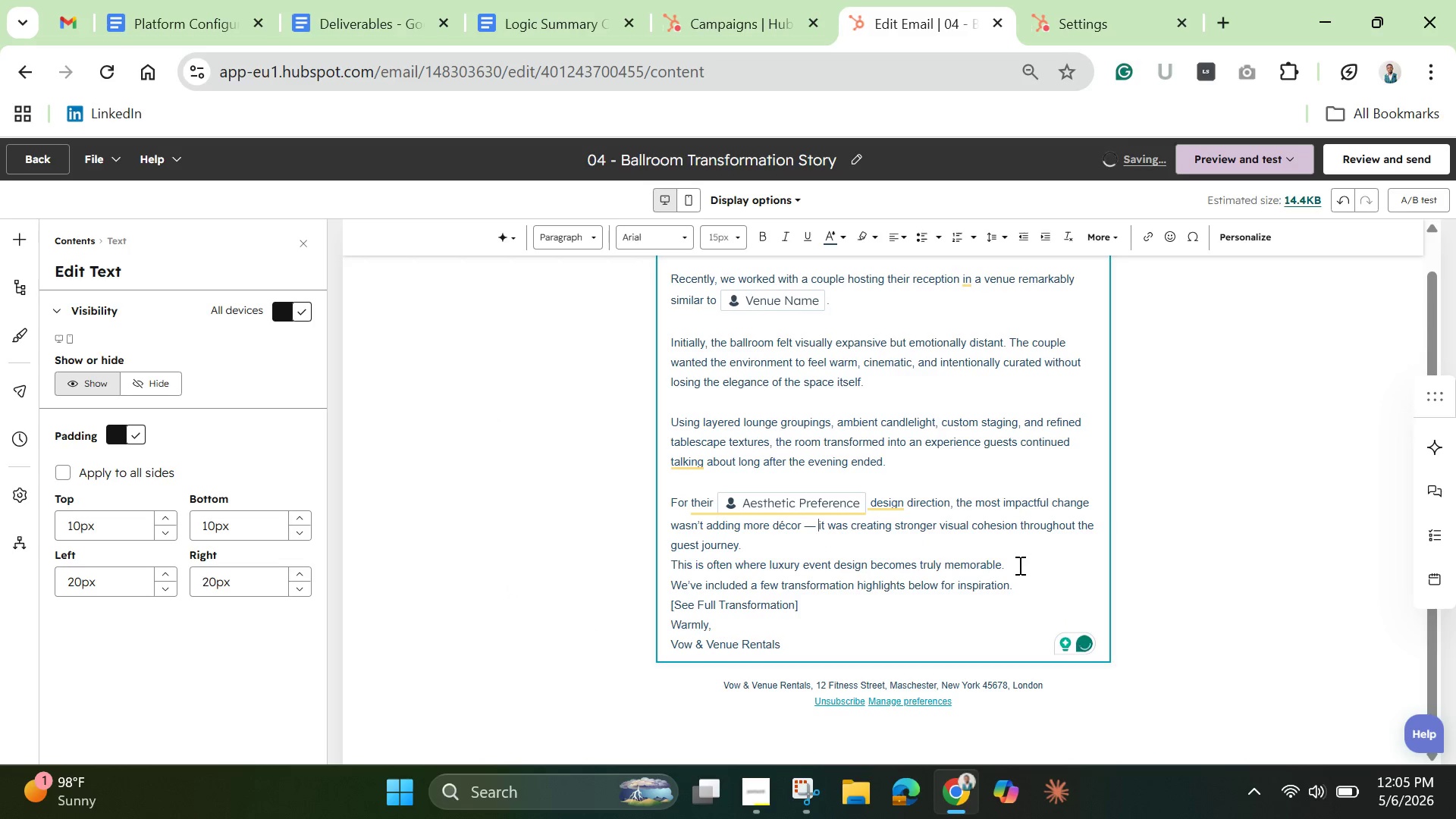 
key(Backspace)
 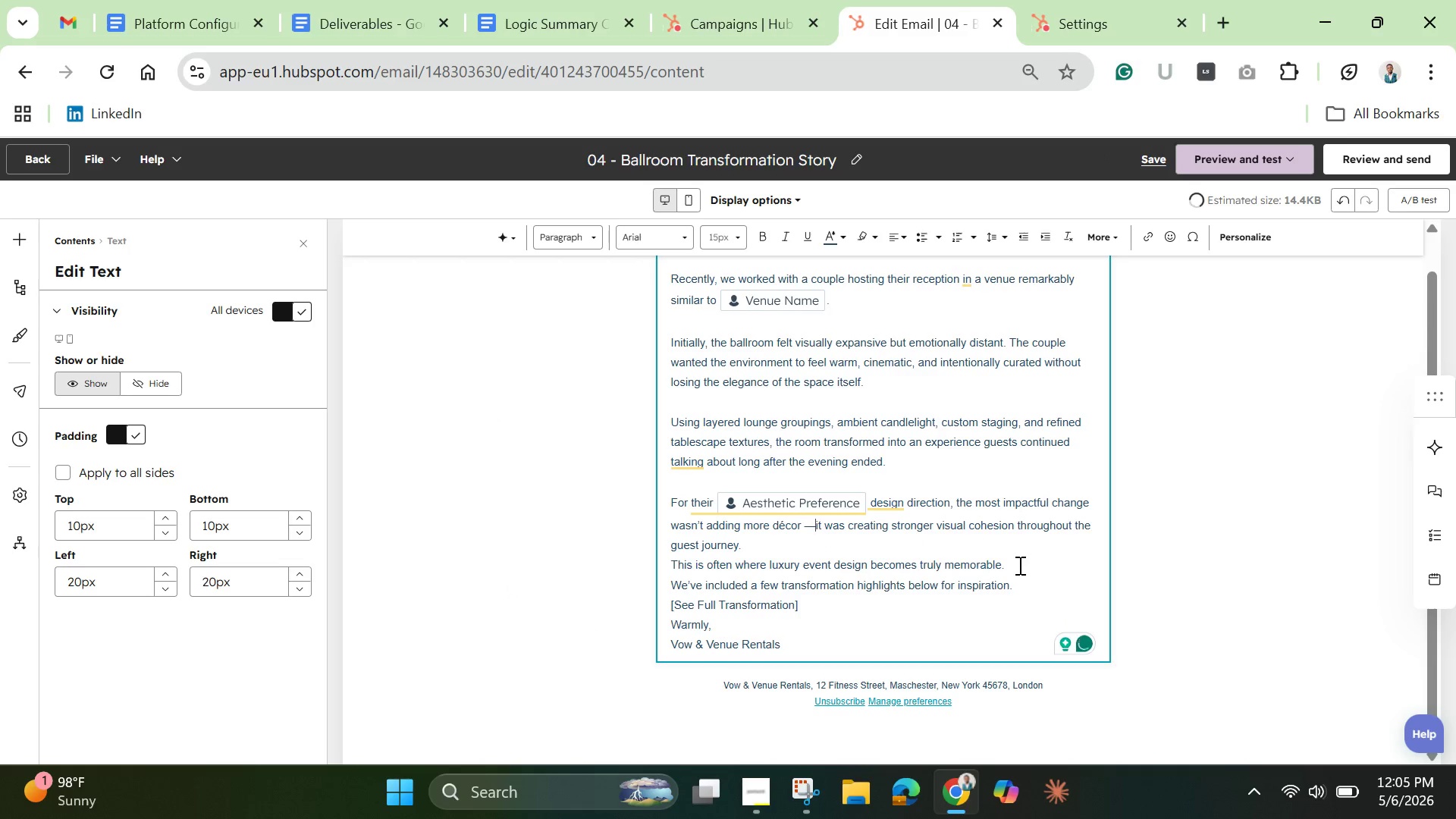 
key(Backspace)
 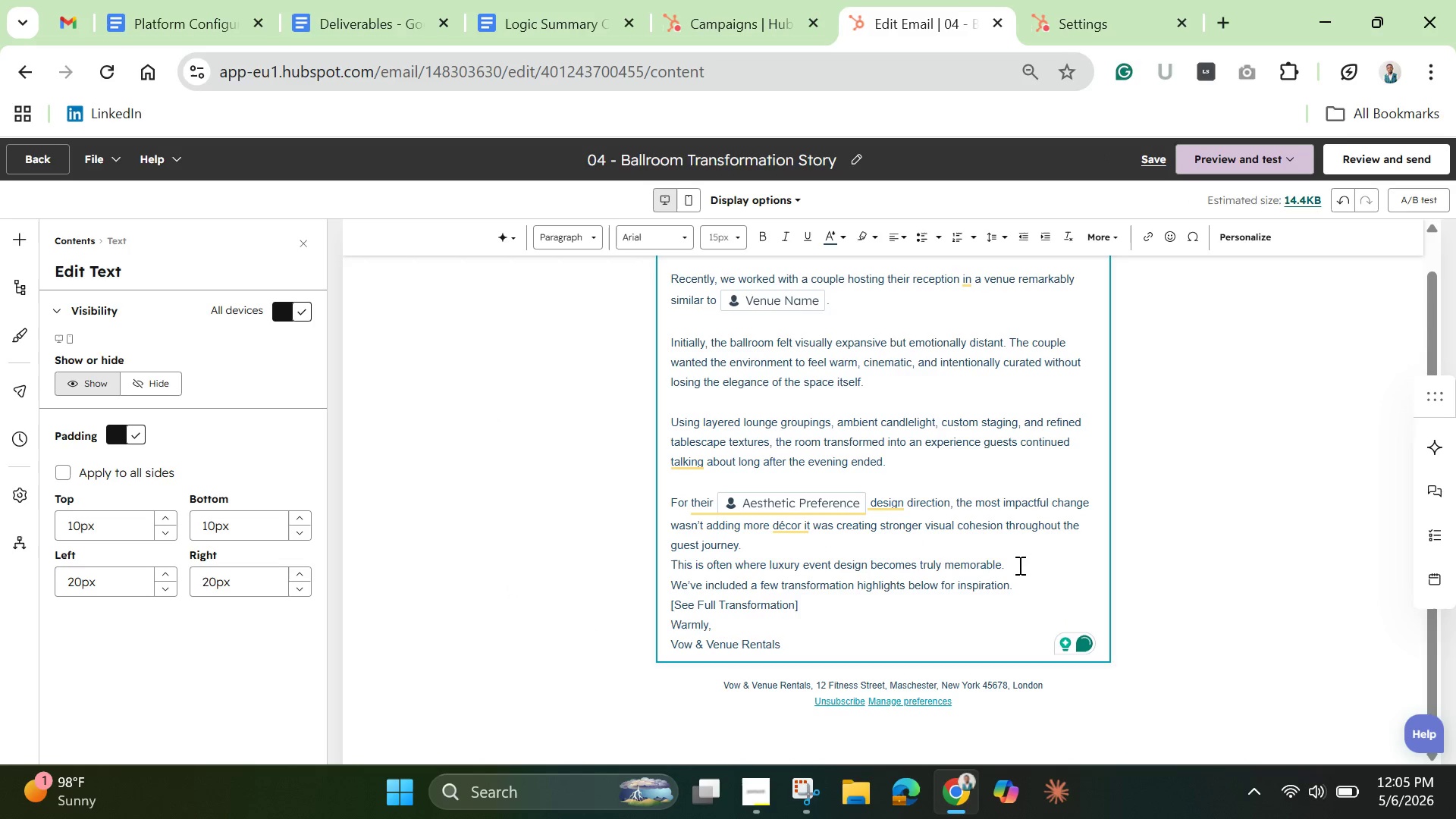 
key(Equal)
 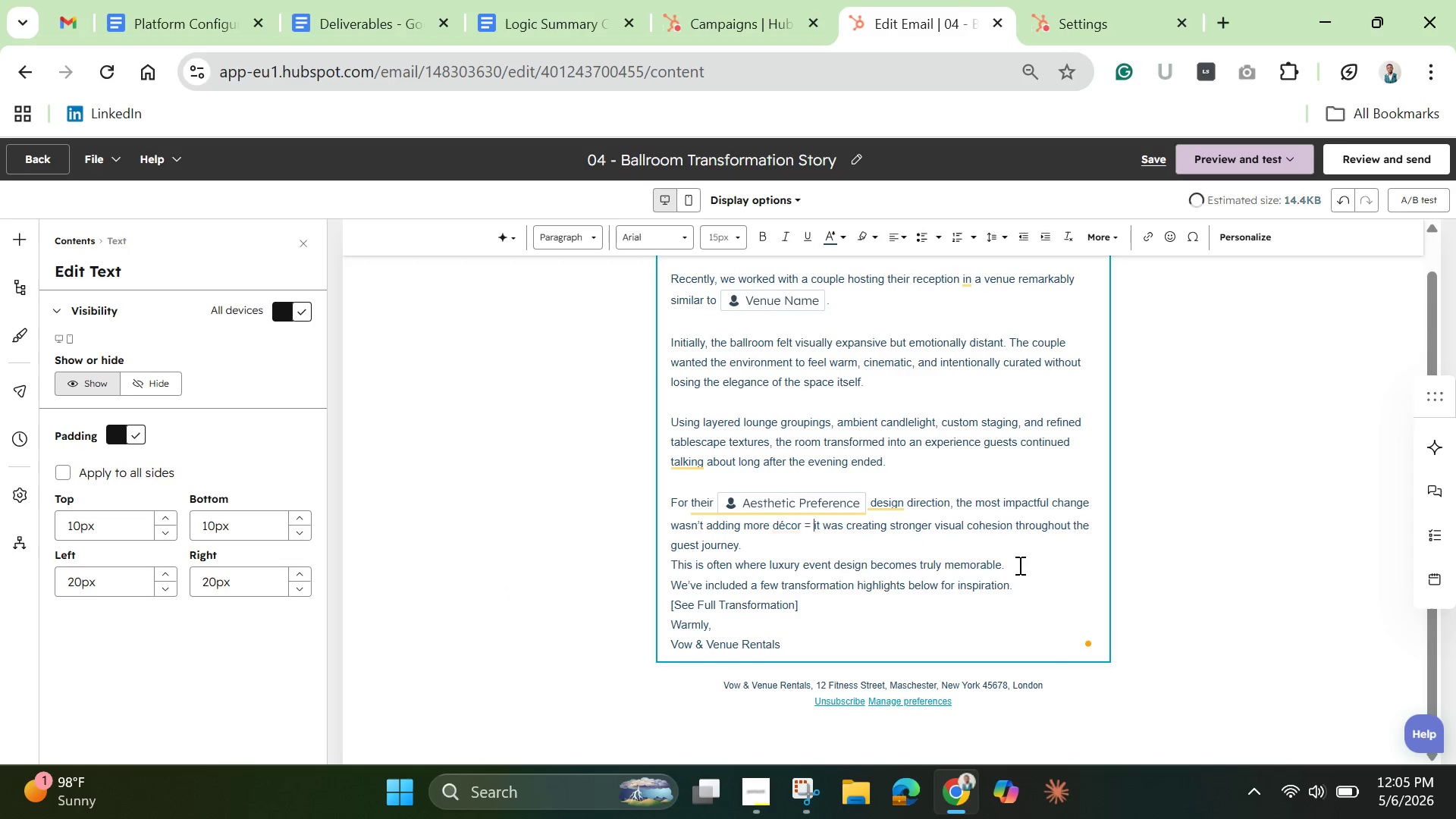 
key(Space)
 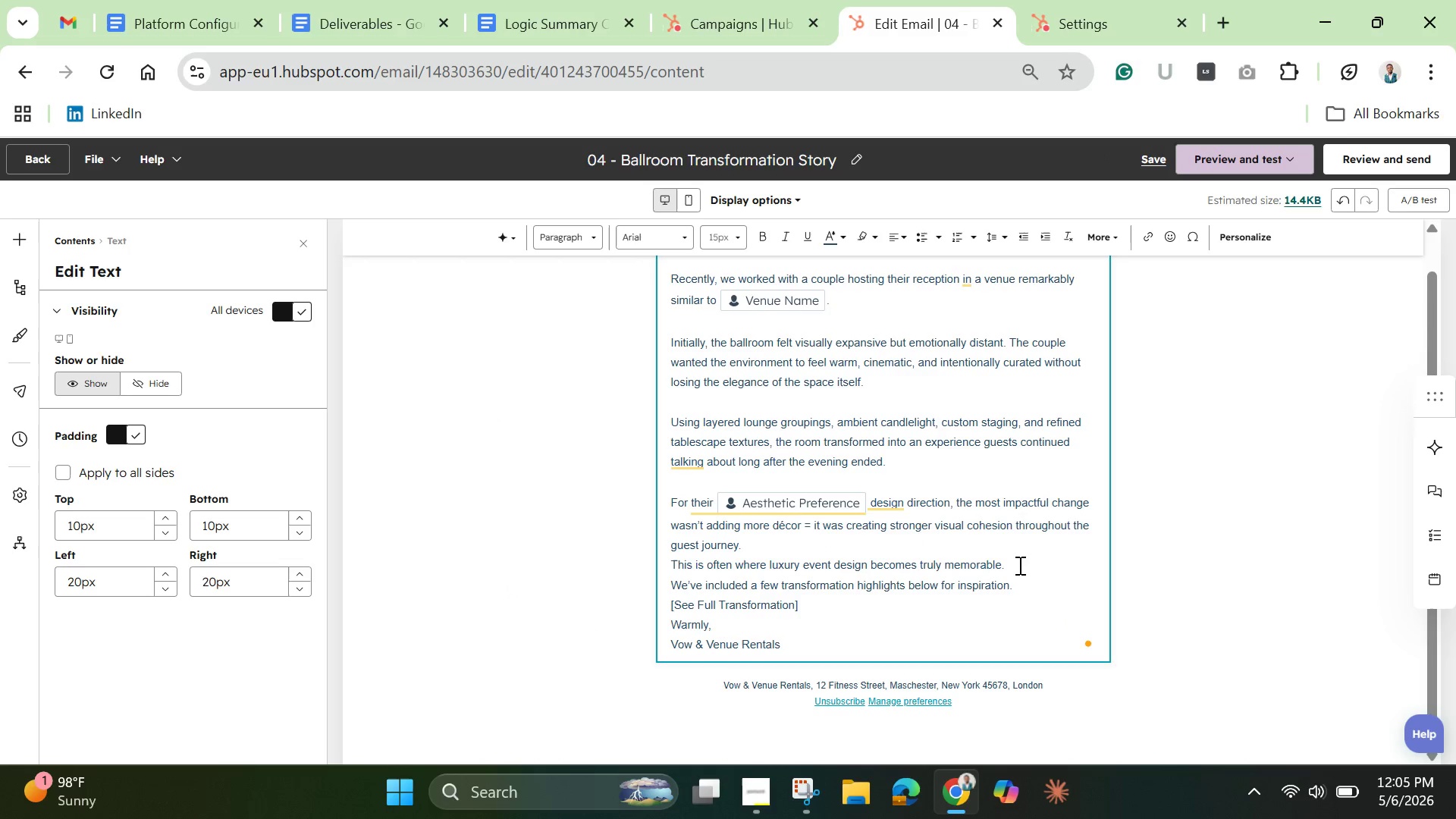 
key(Backspace)
 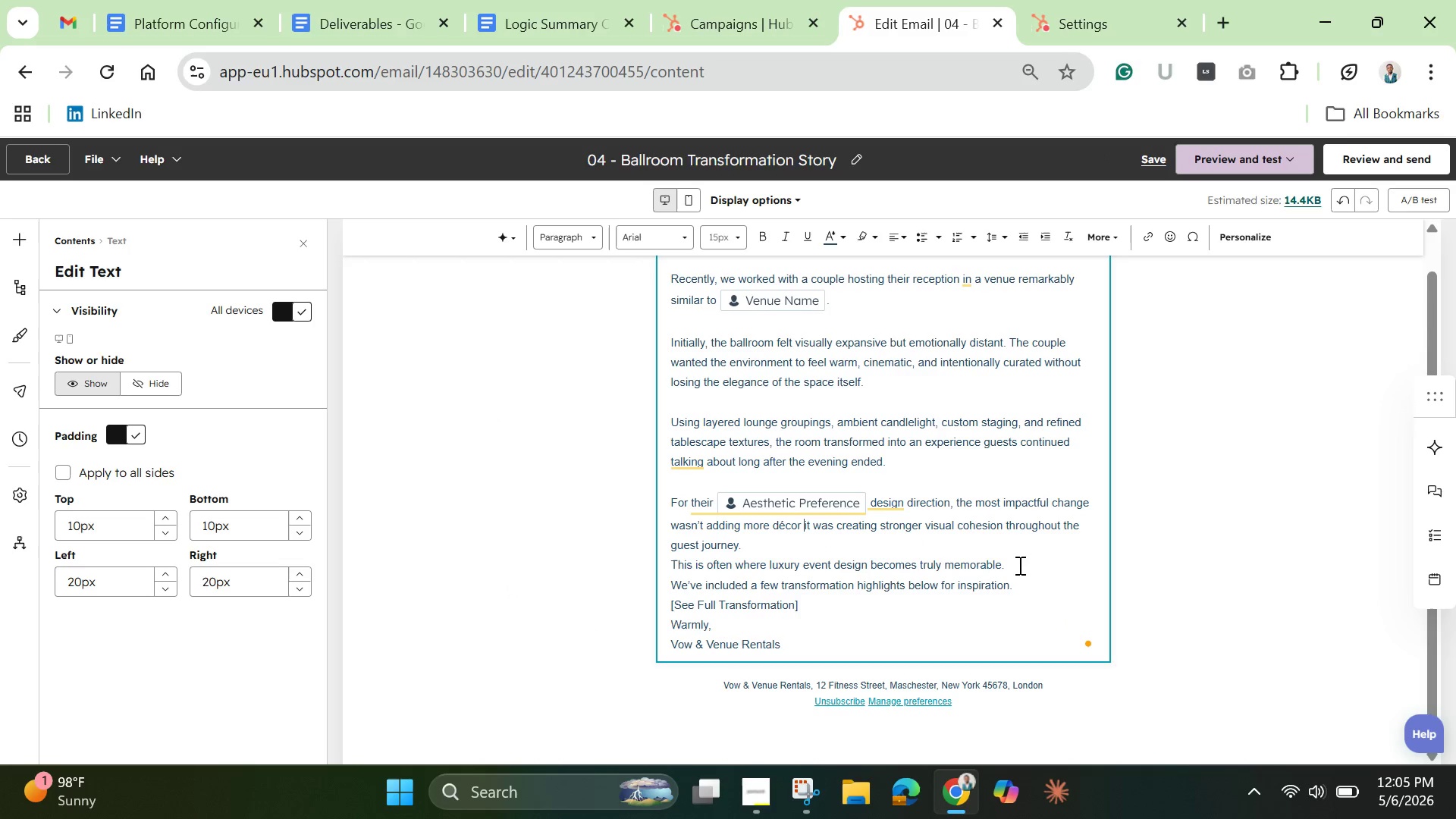 
key(Backspace)
 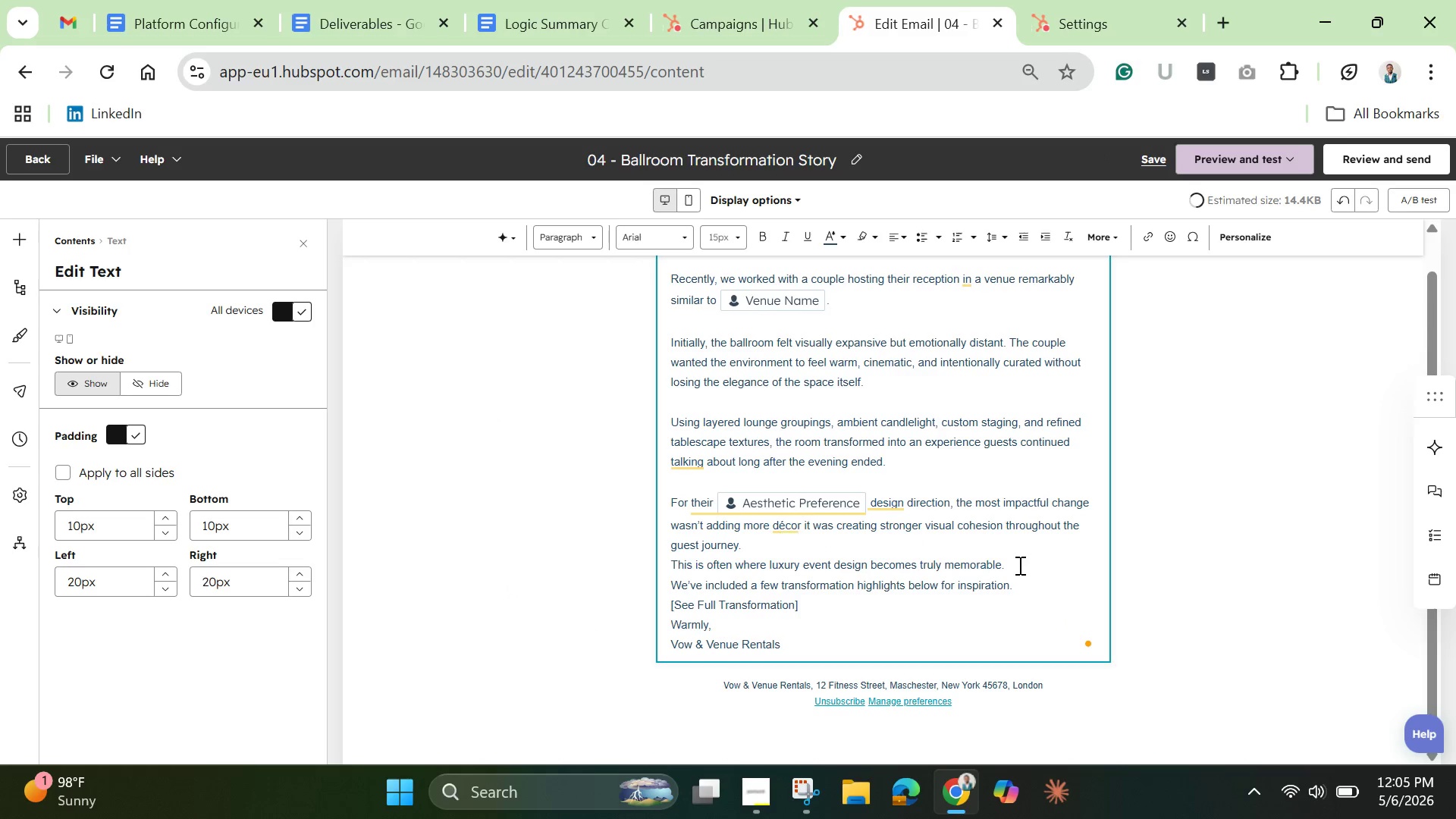 
key(Minus)
 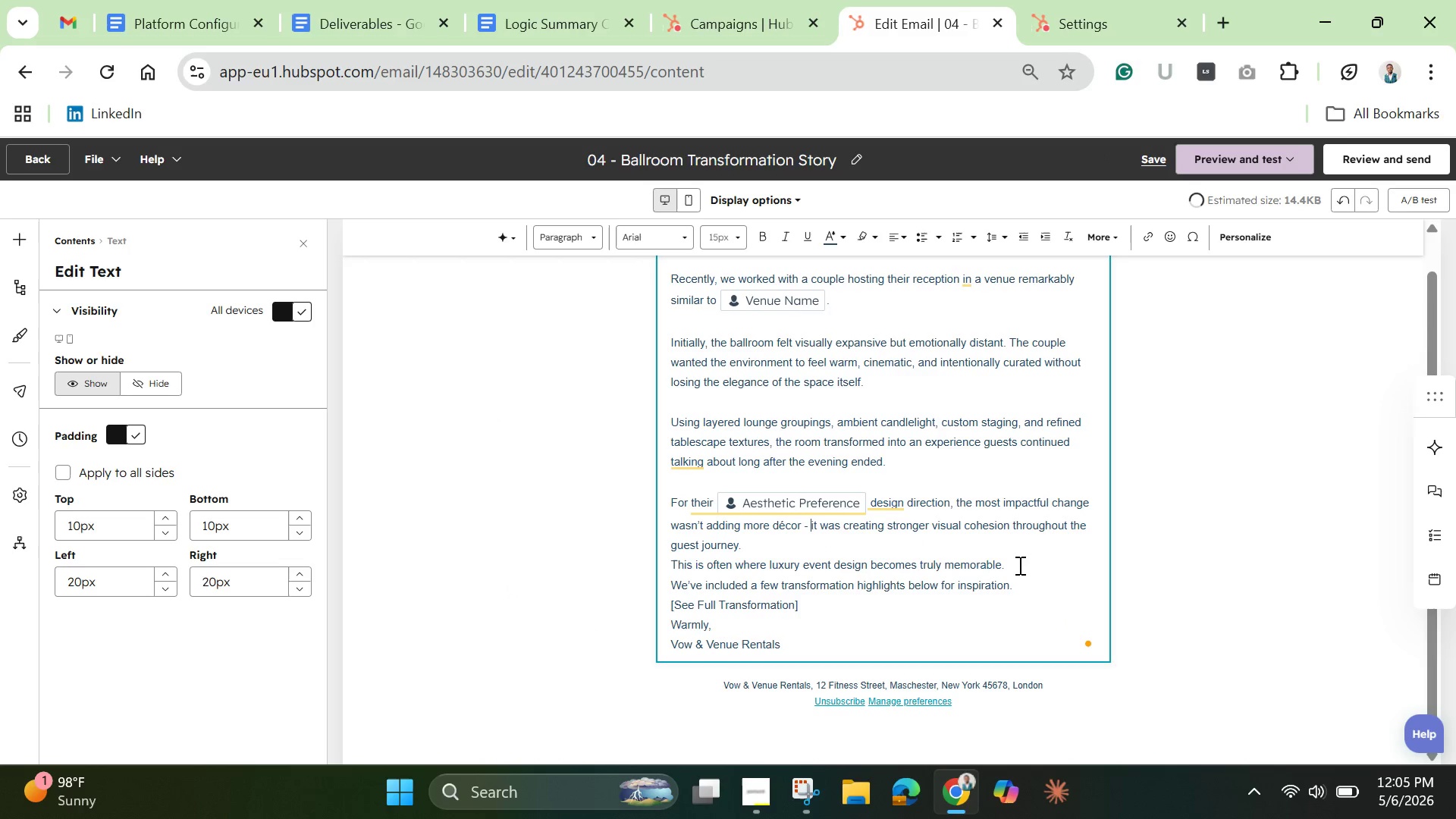 
key(Space)
 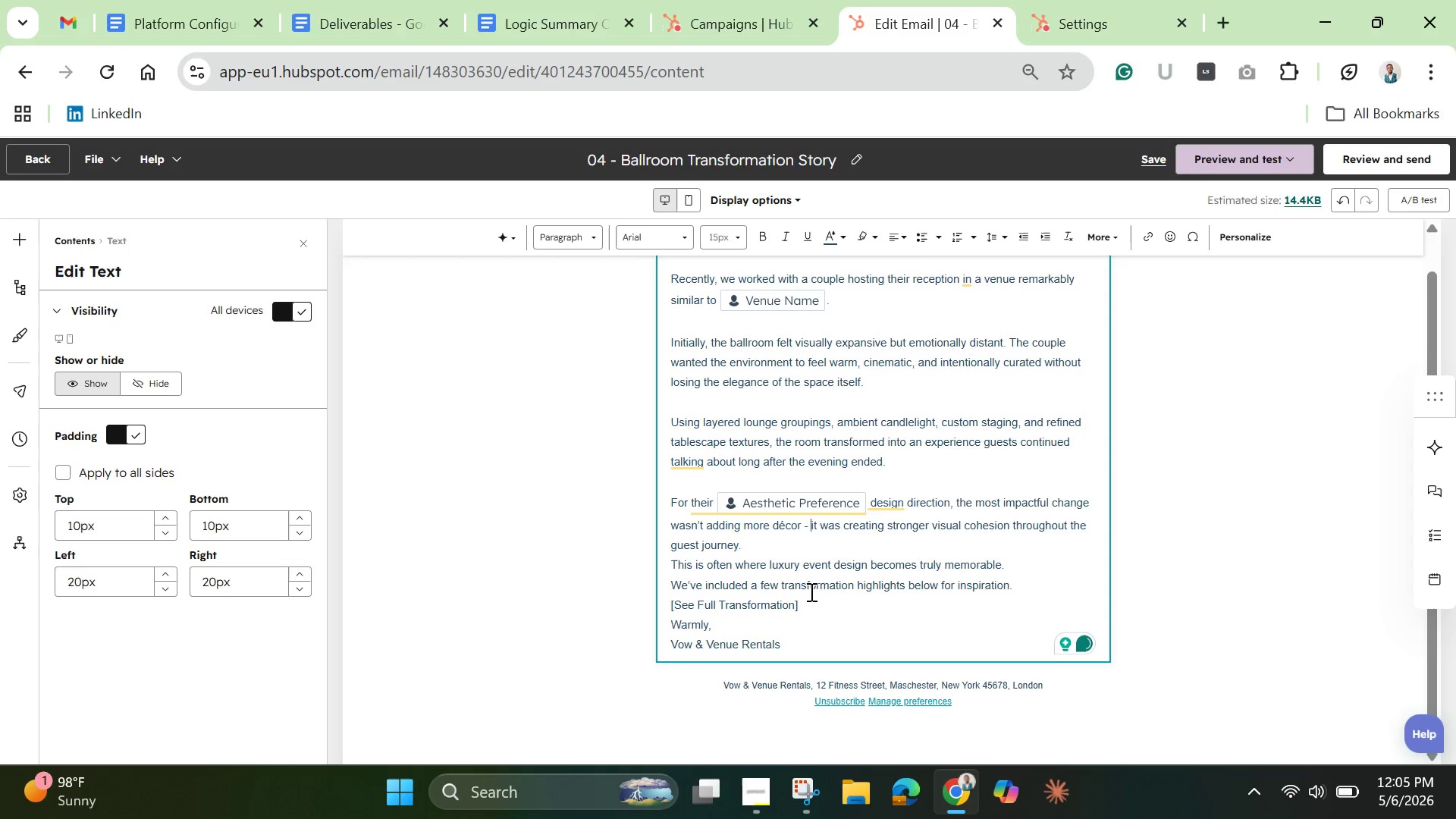 
left_click([782, 554])
 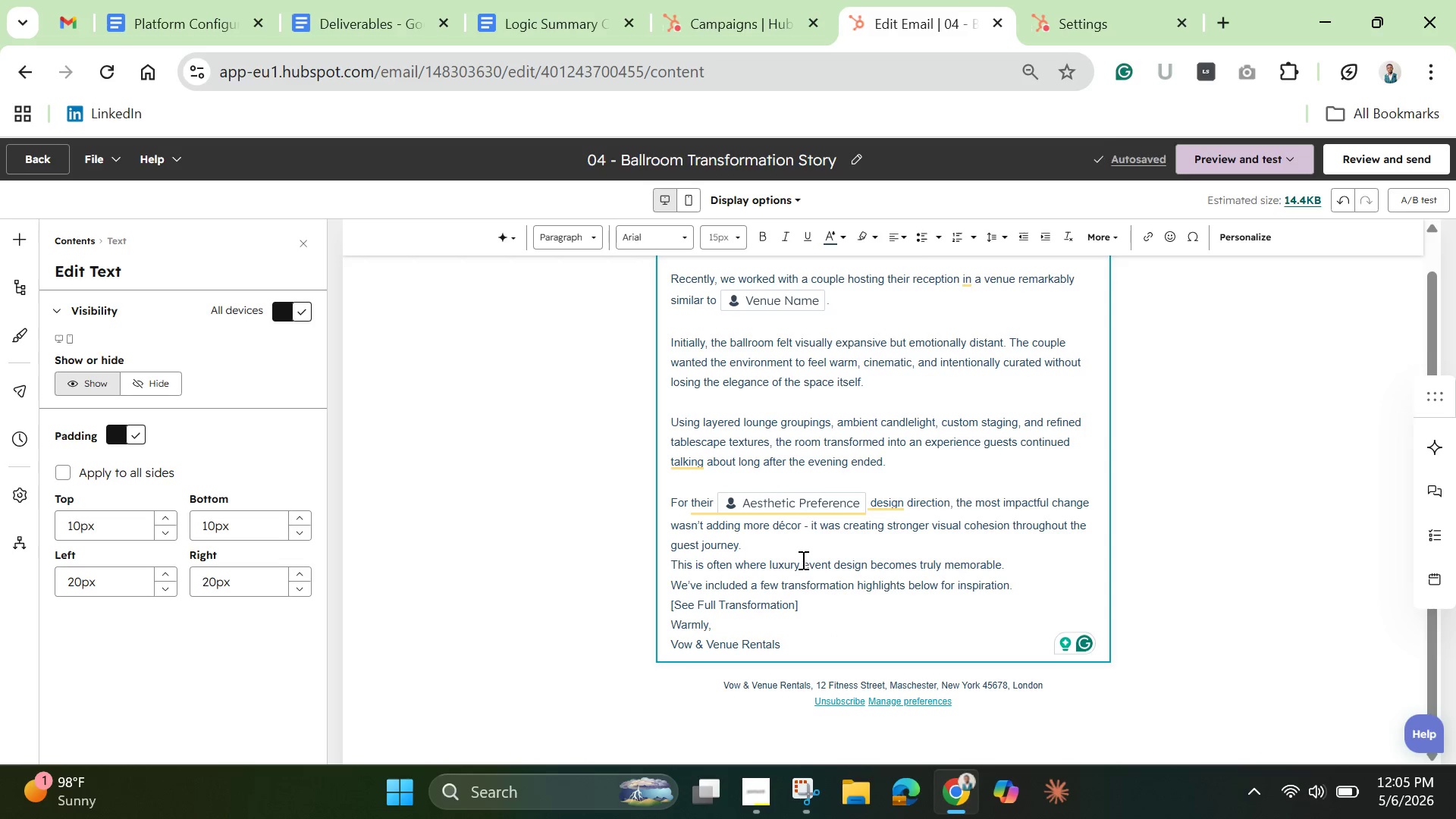 
key(Enter)
 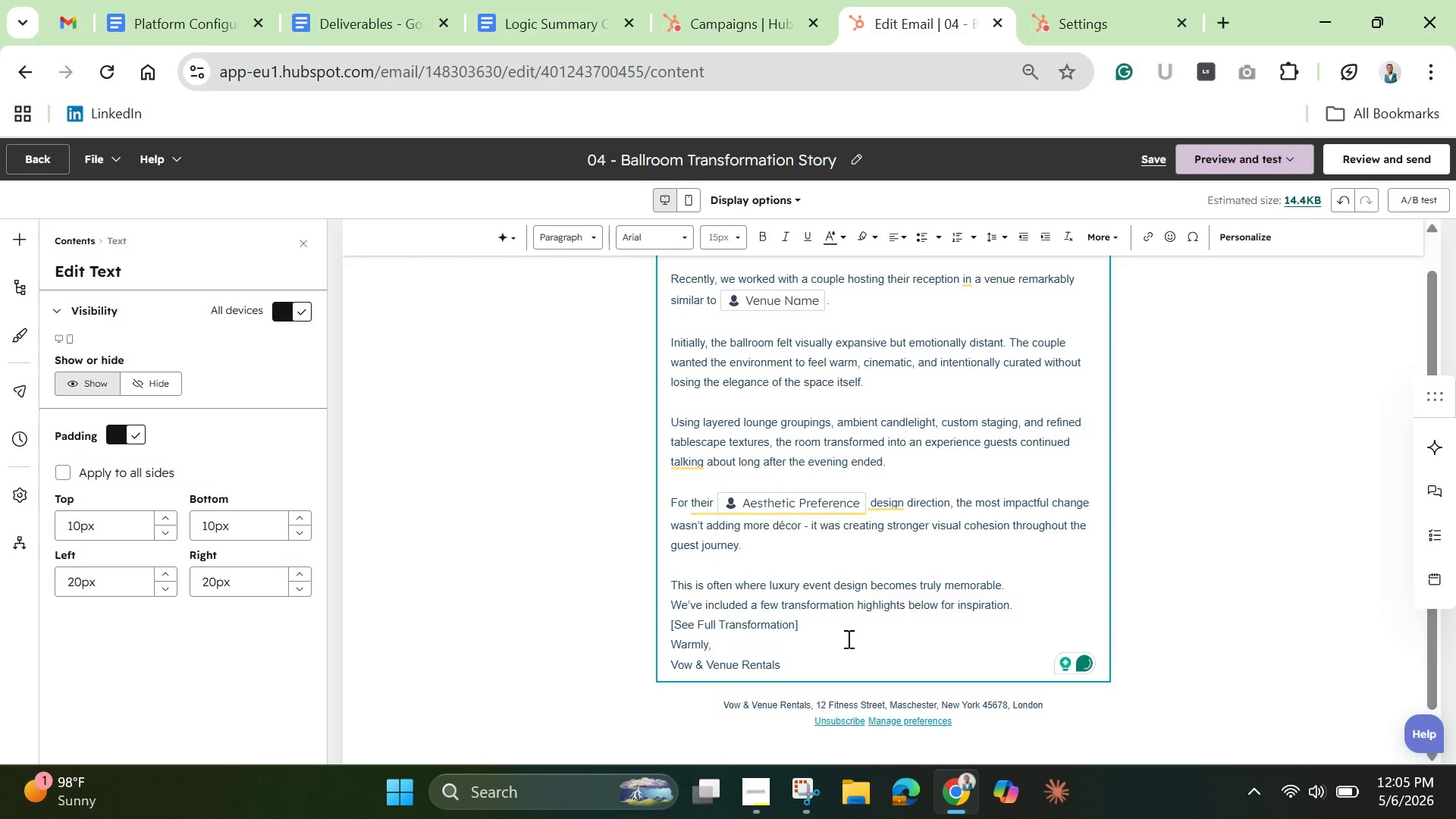 
left_click([832, 625])
 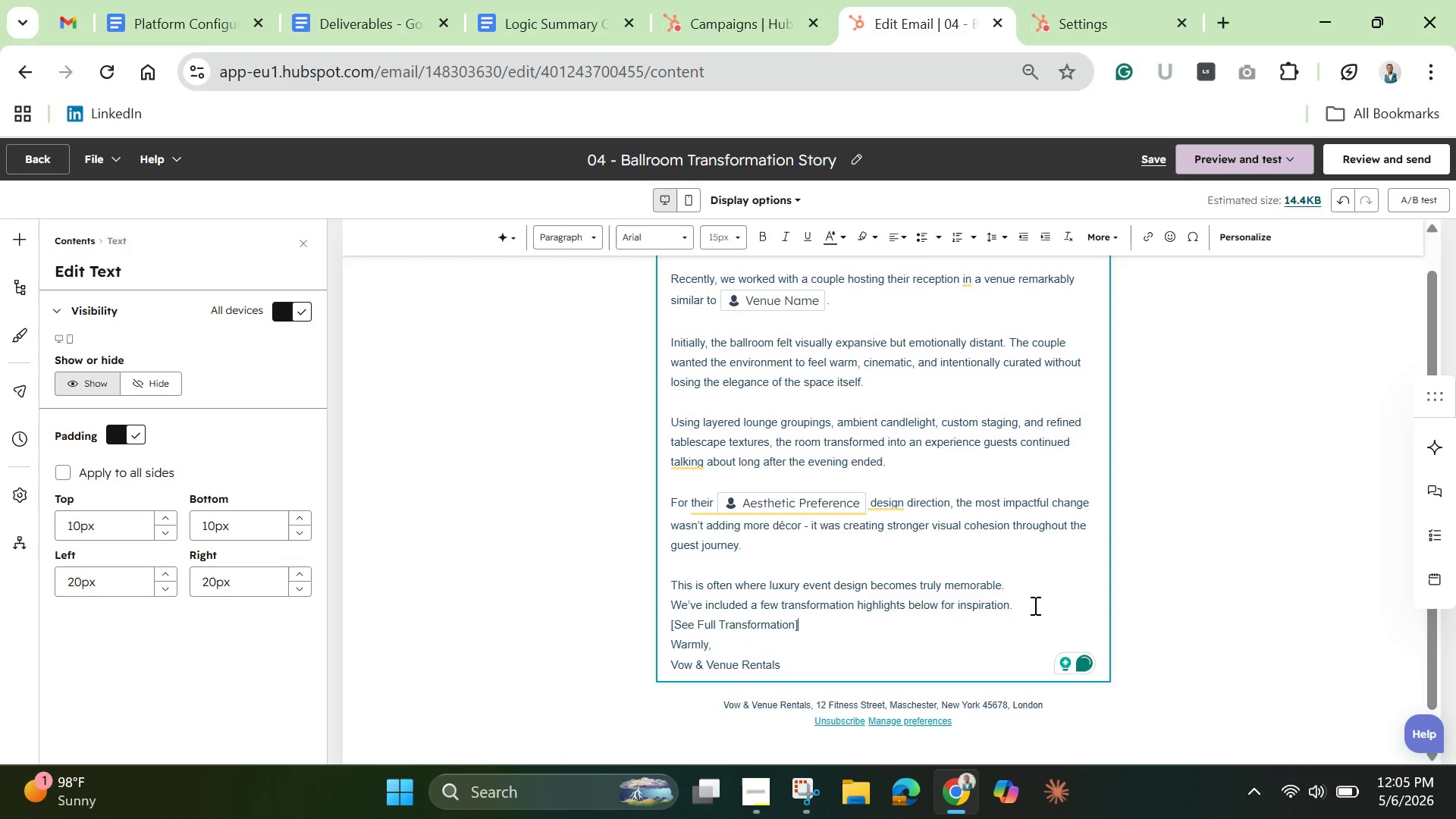 
left_click([1034, 605])
 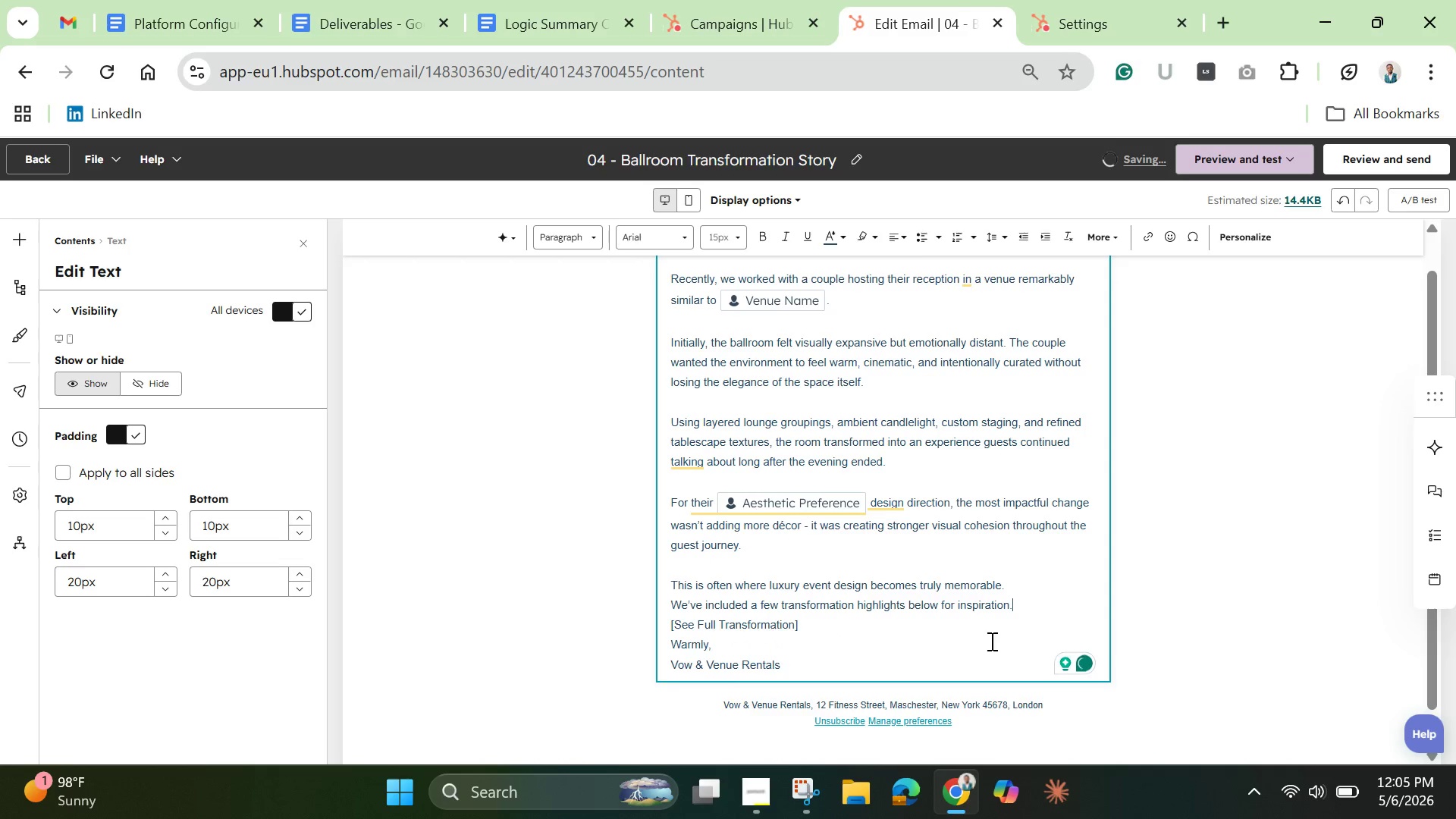 
key(Enter)
 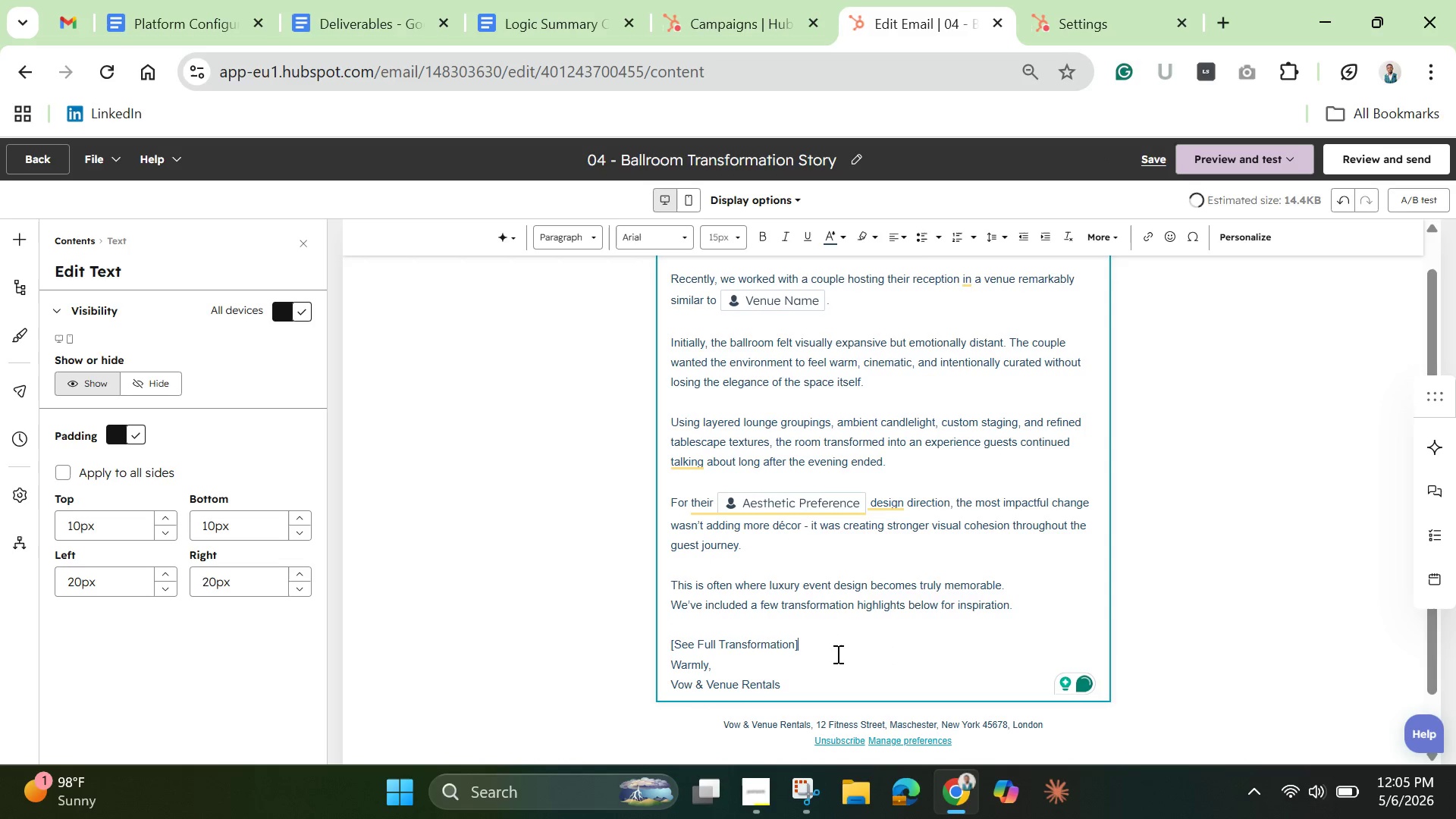 
left_click([836, 654])
 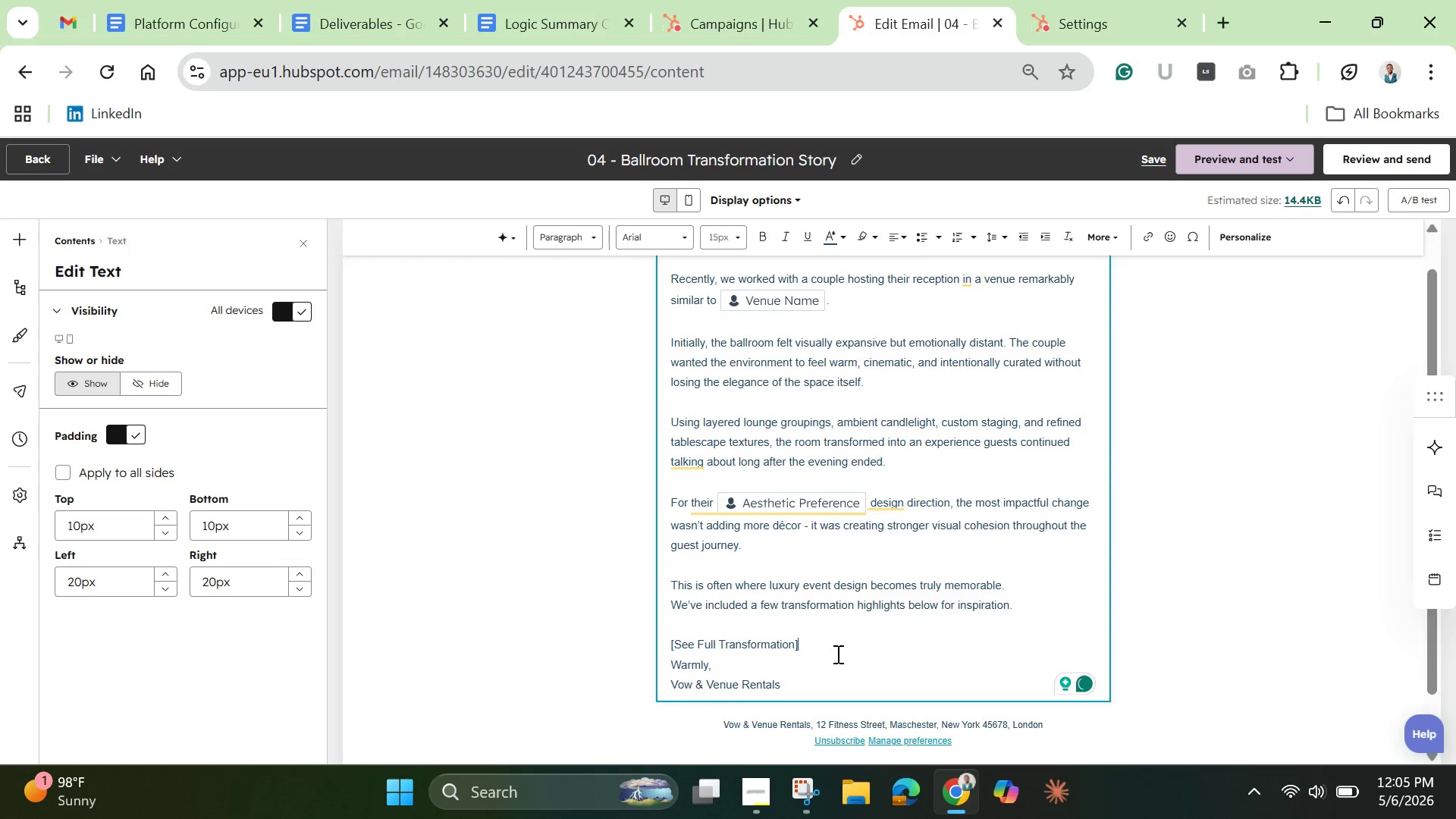 
key(Enter)
 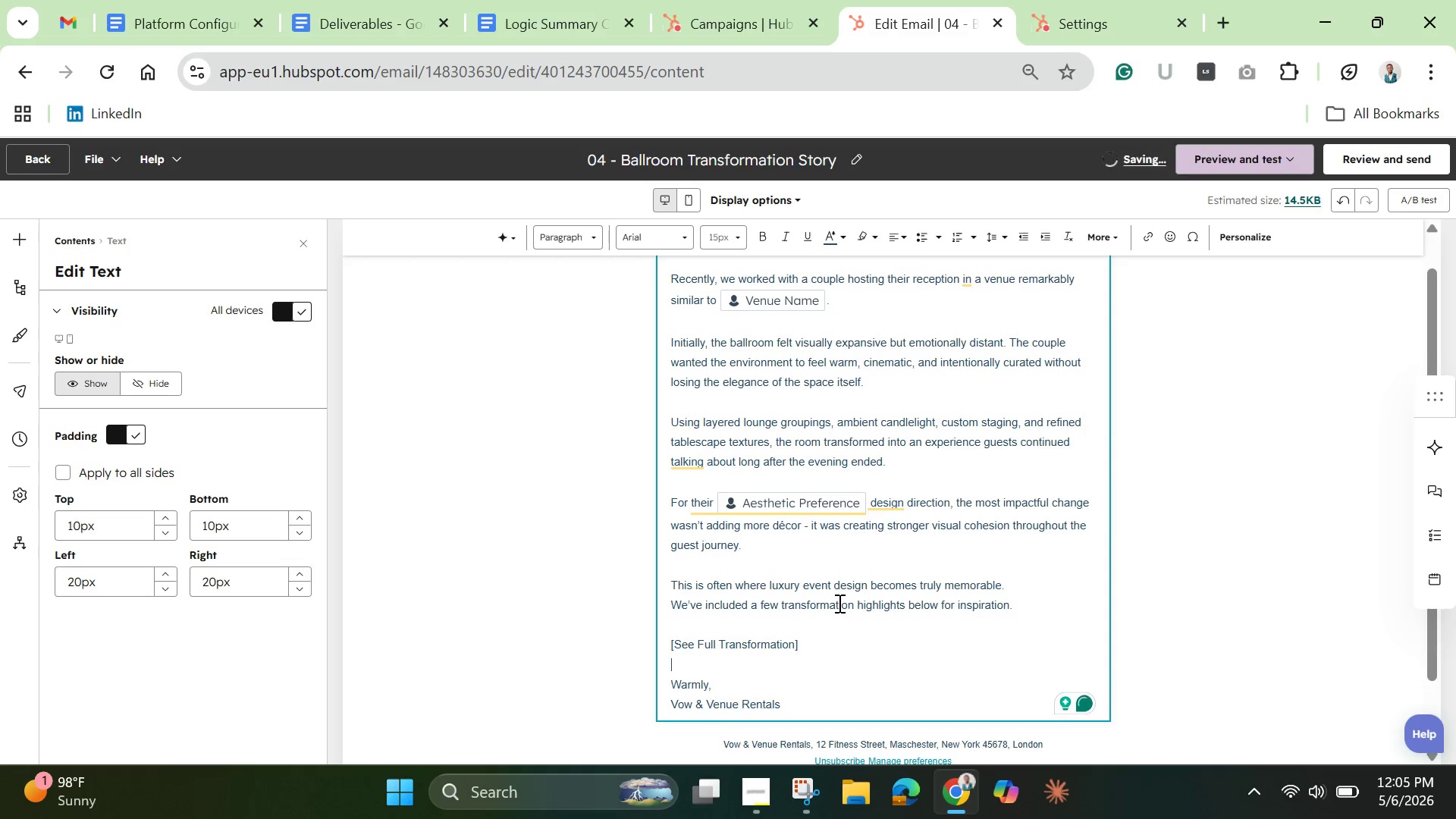 
wait(8.28)
 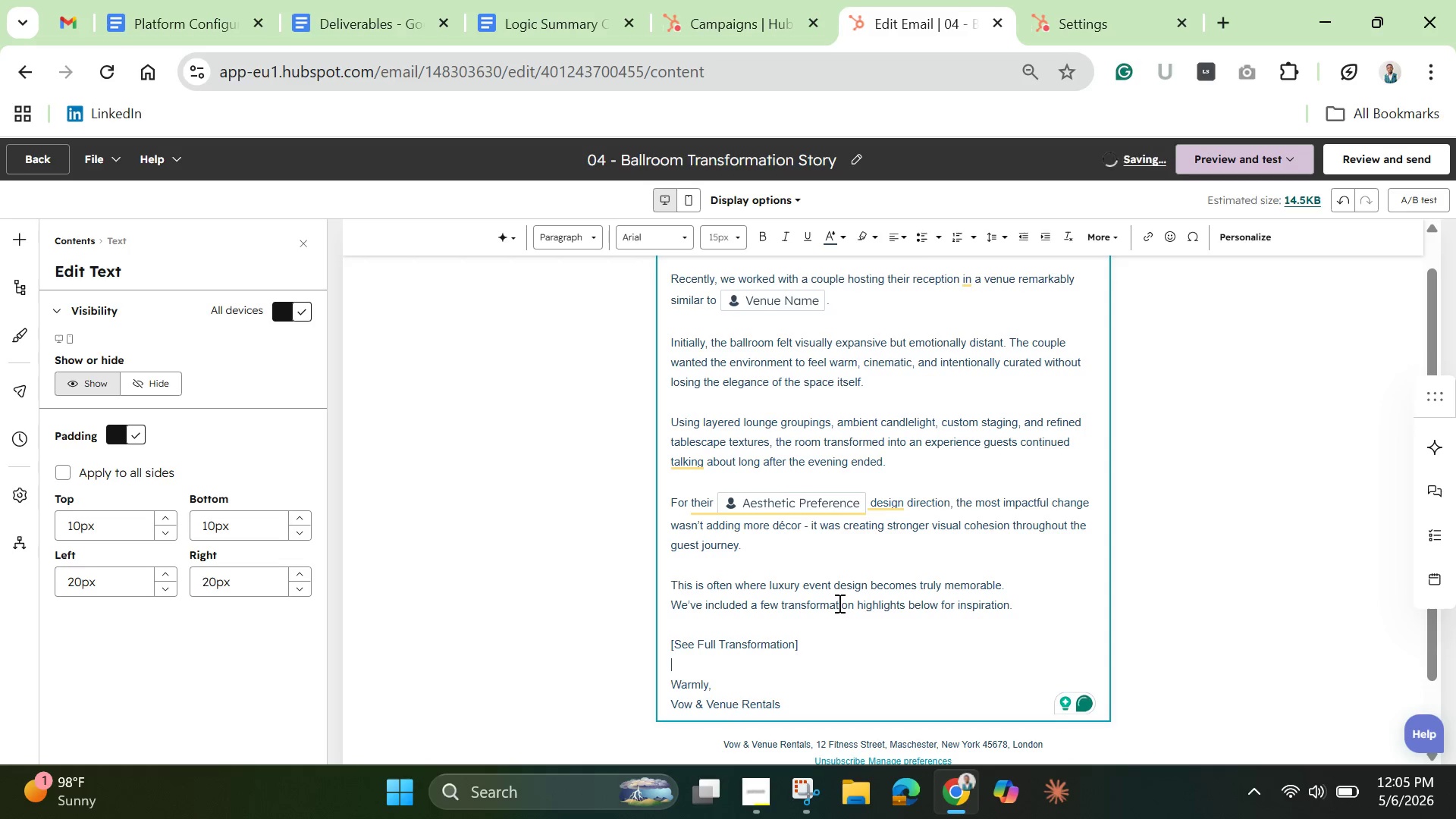 
left_click([1132, 159])
 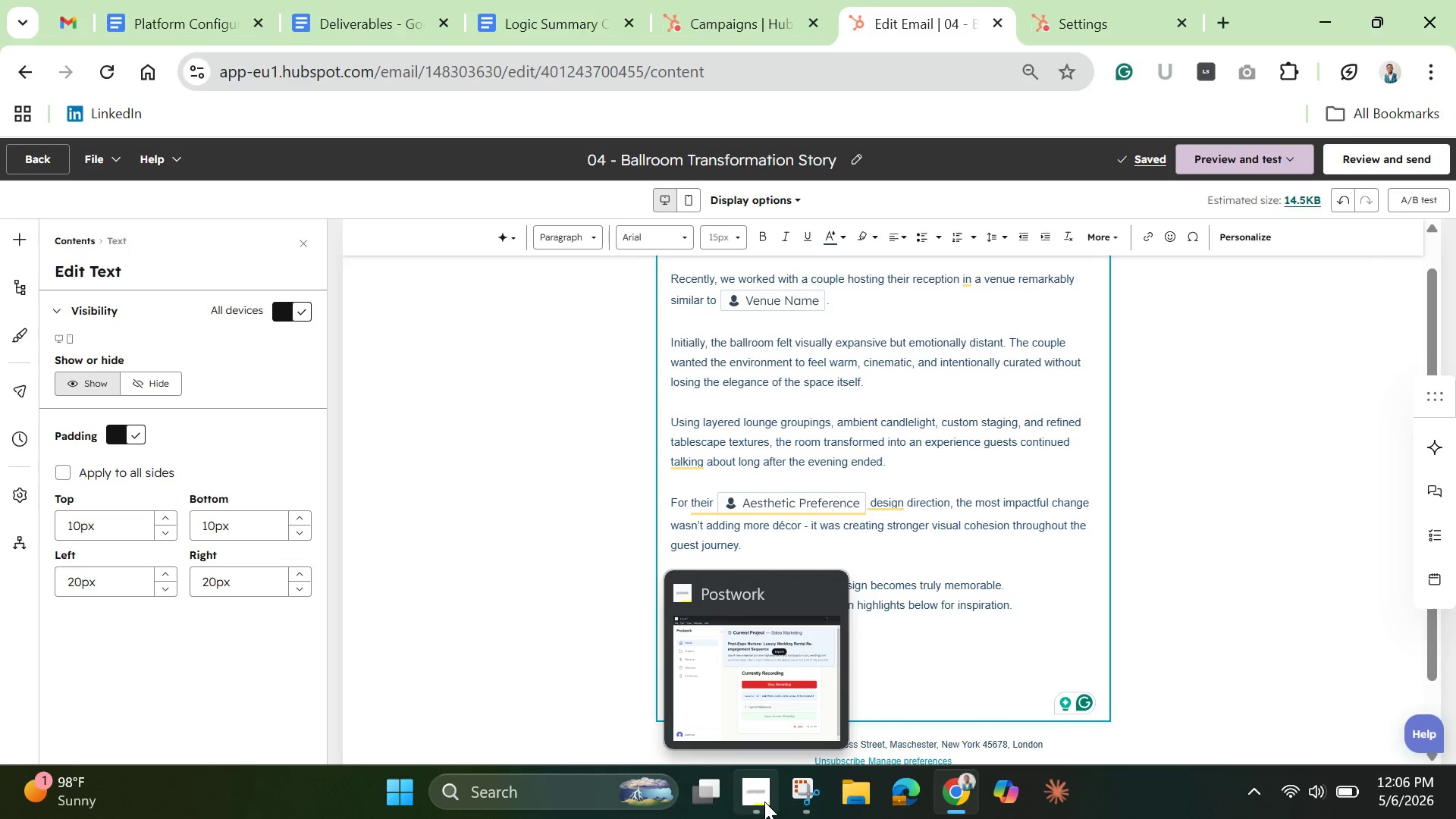 
left_click([758, 799])